 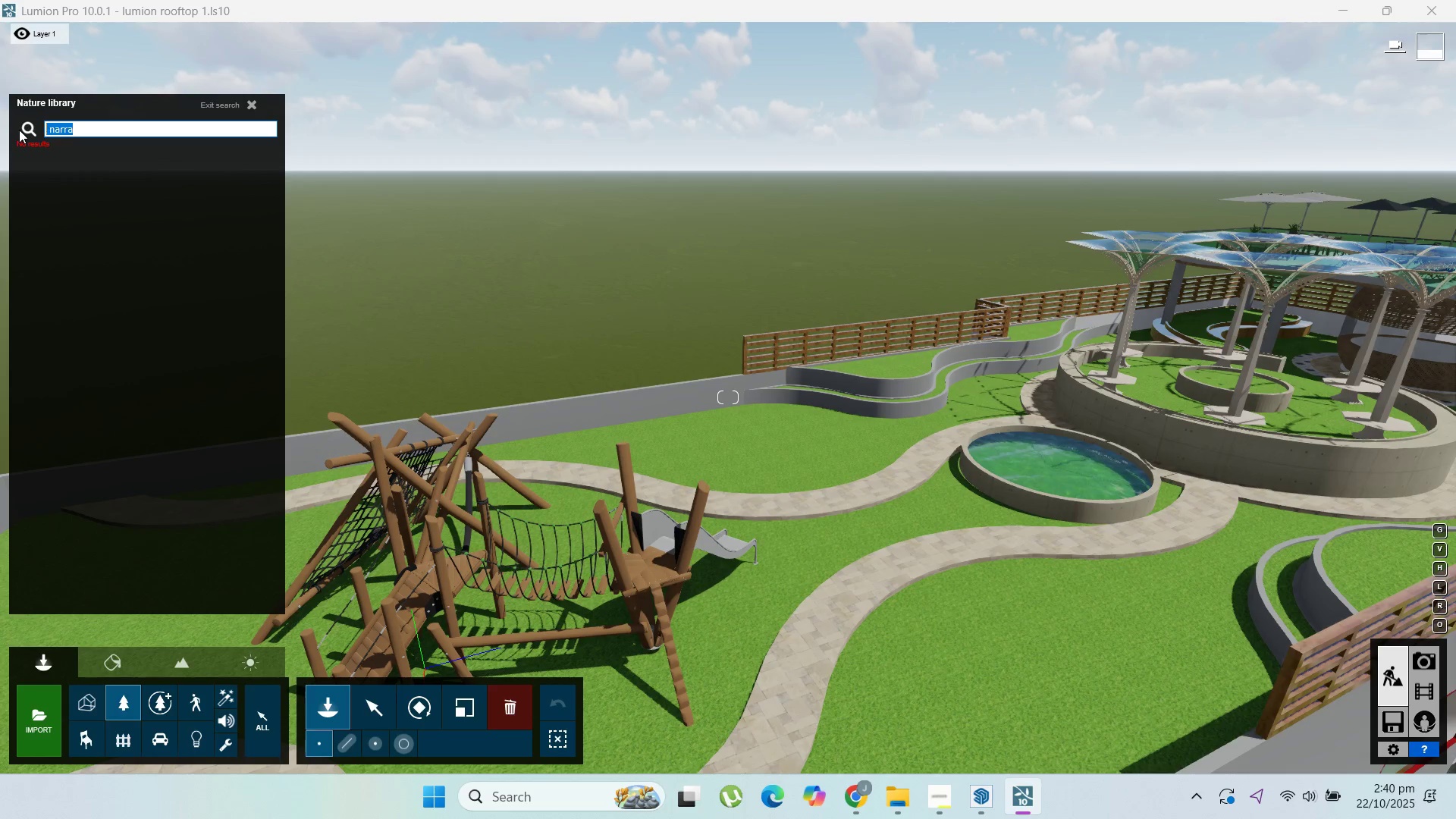 
type(japan)
 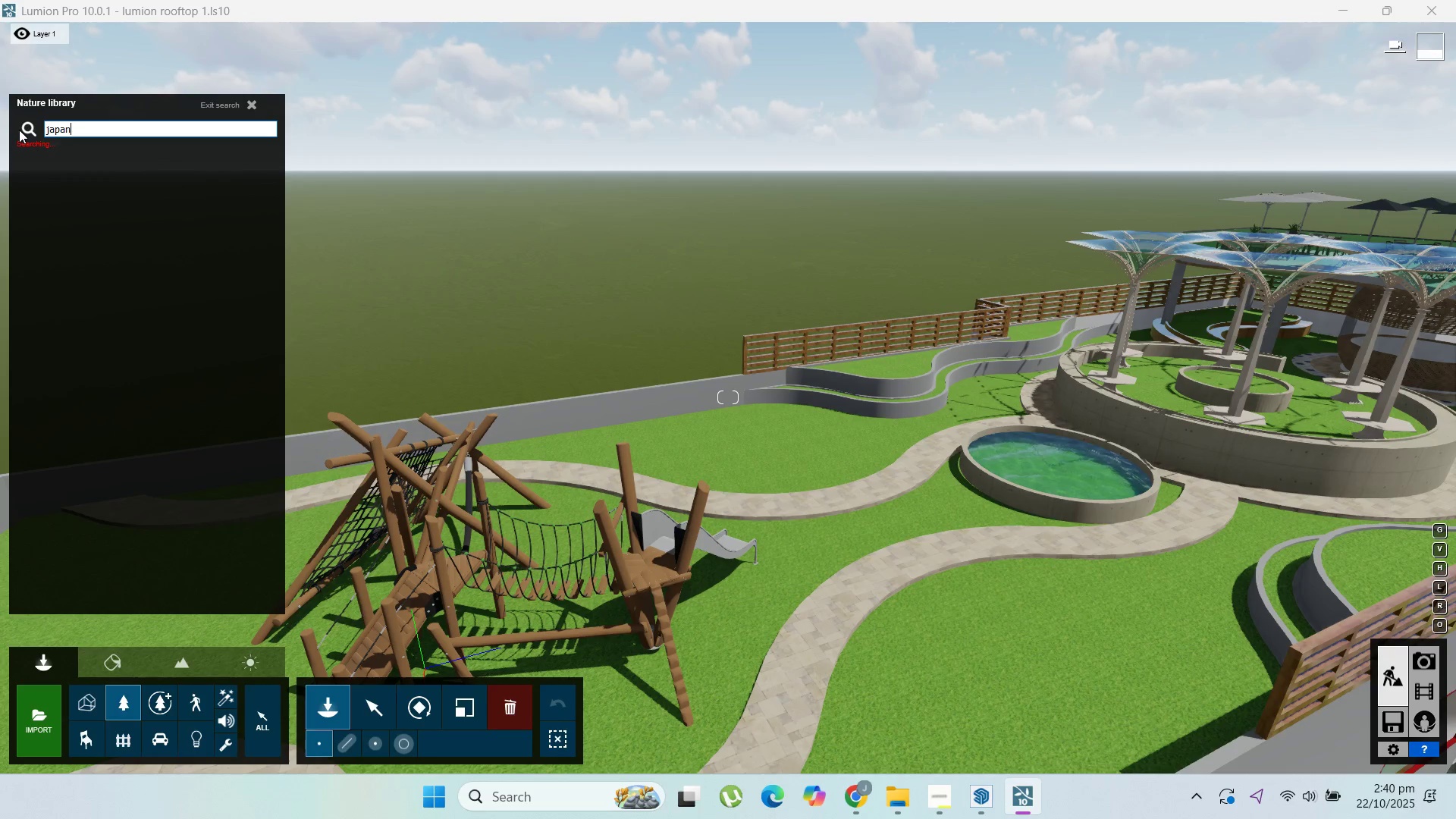 
key(Enter)
 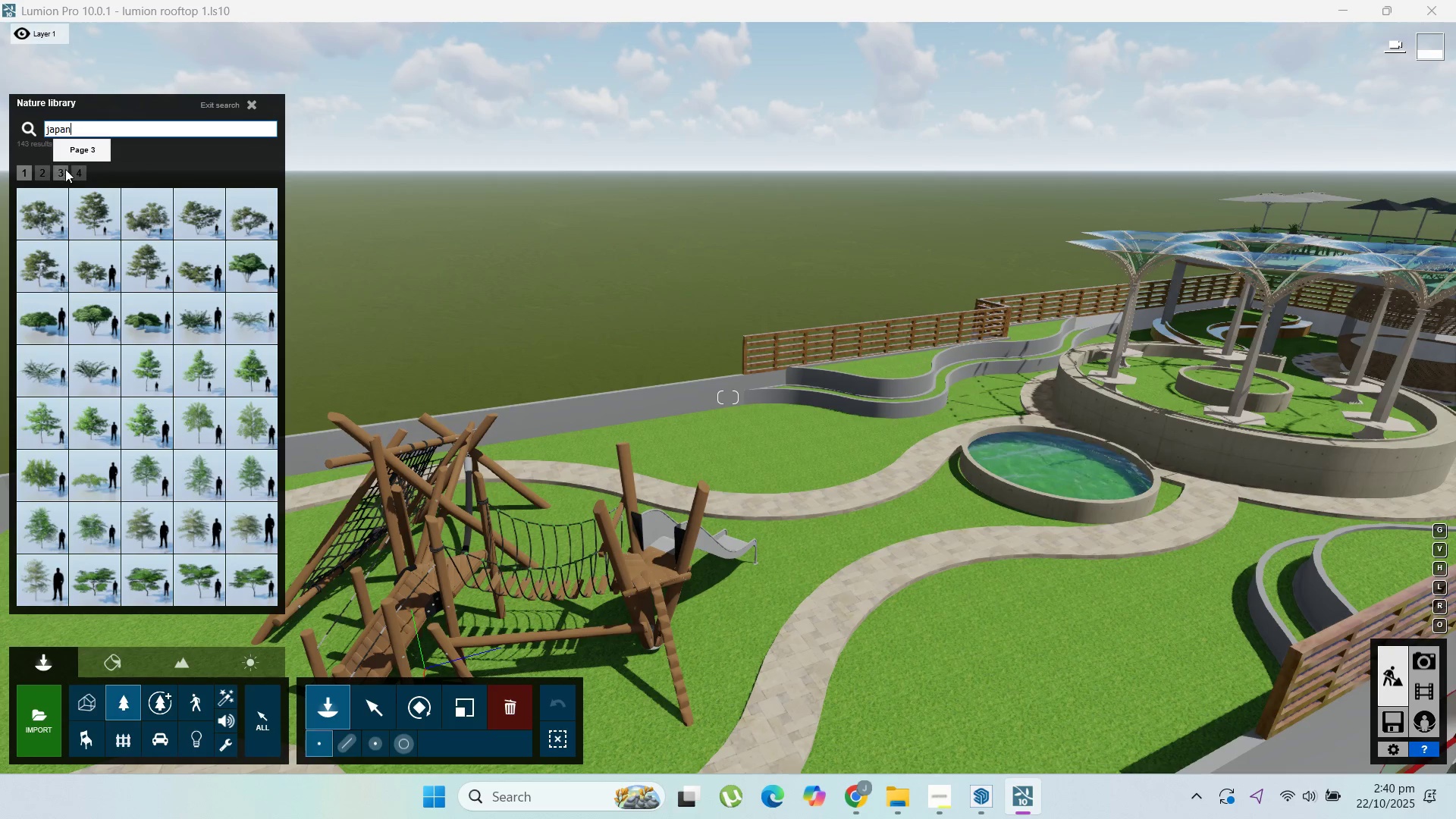 
left_click([77, 171])
 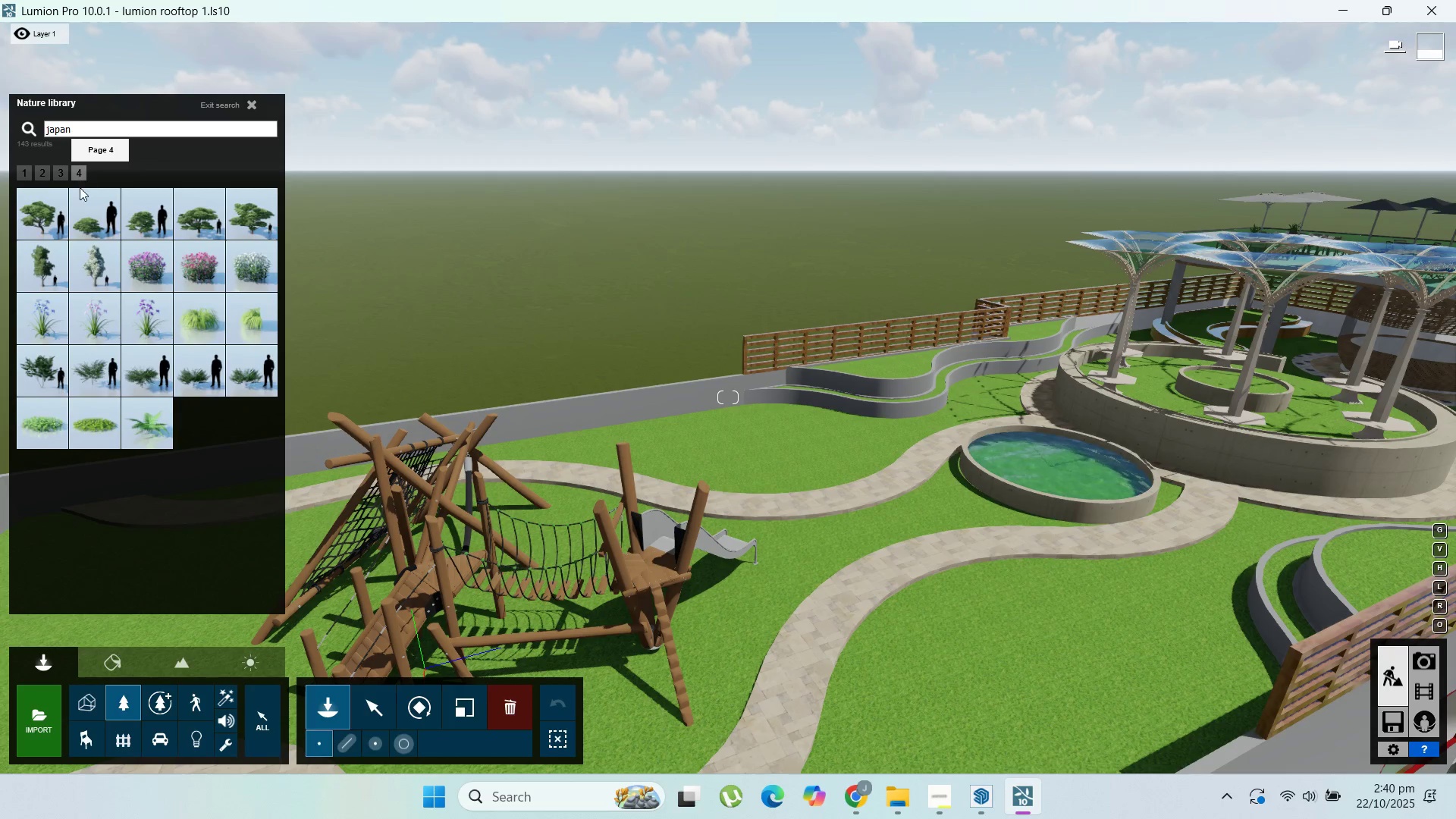 
mouse_move([170, 277])
 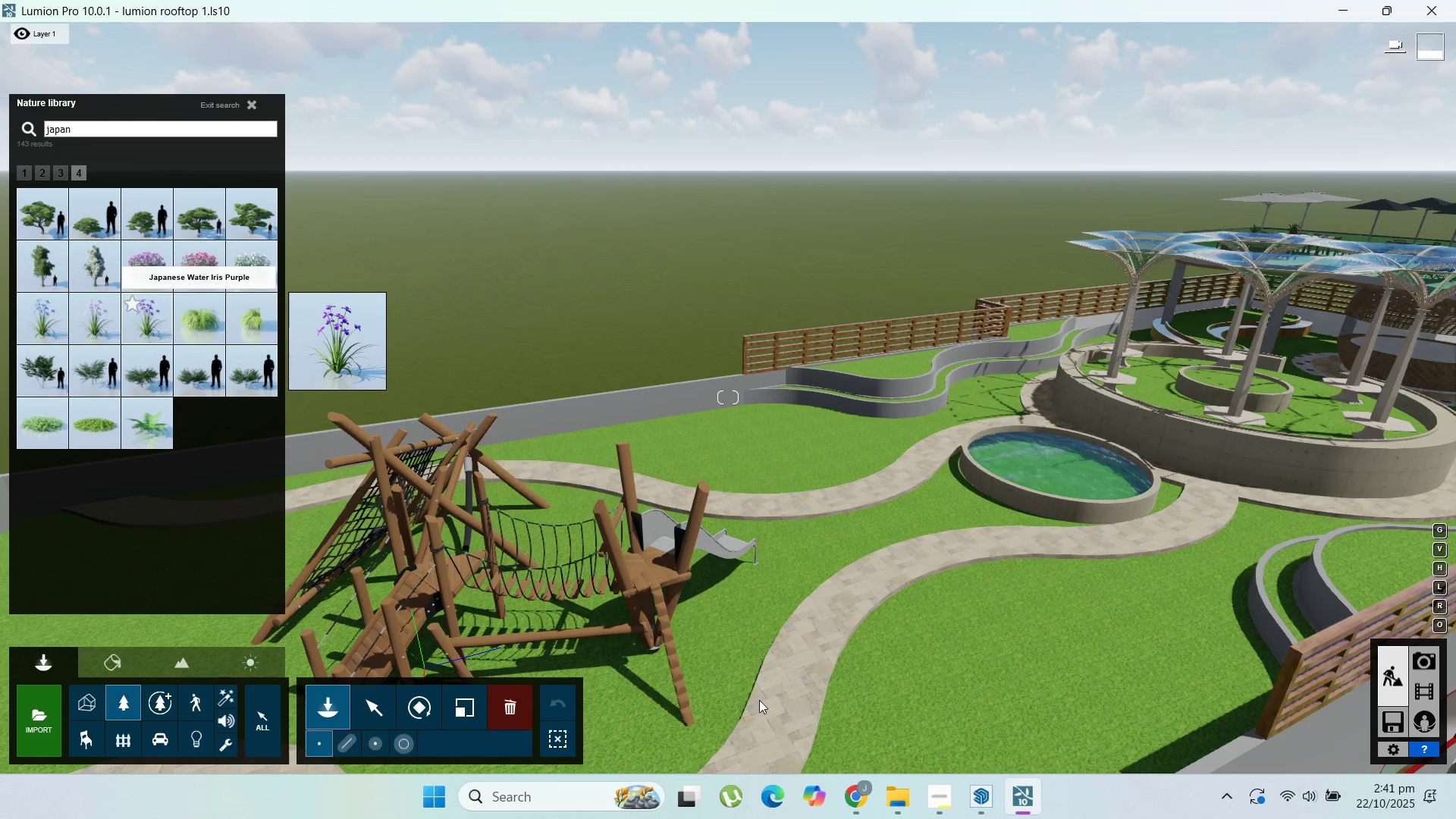 
left_click([849, 804])
 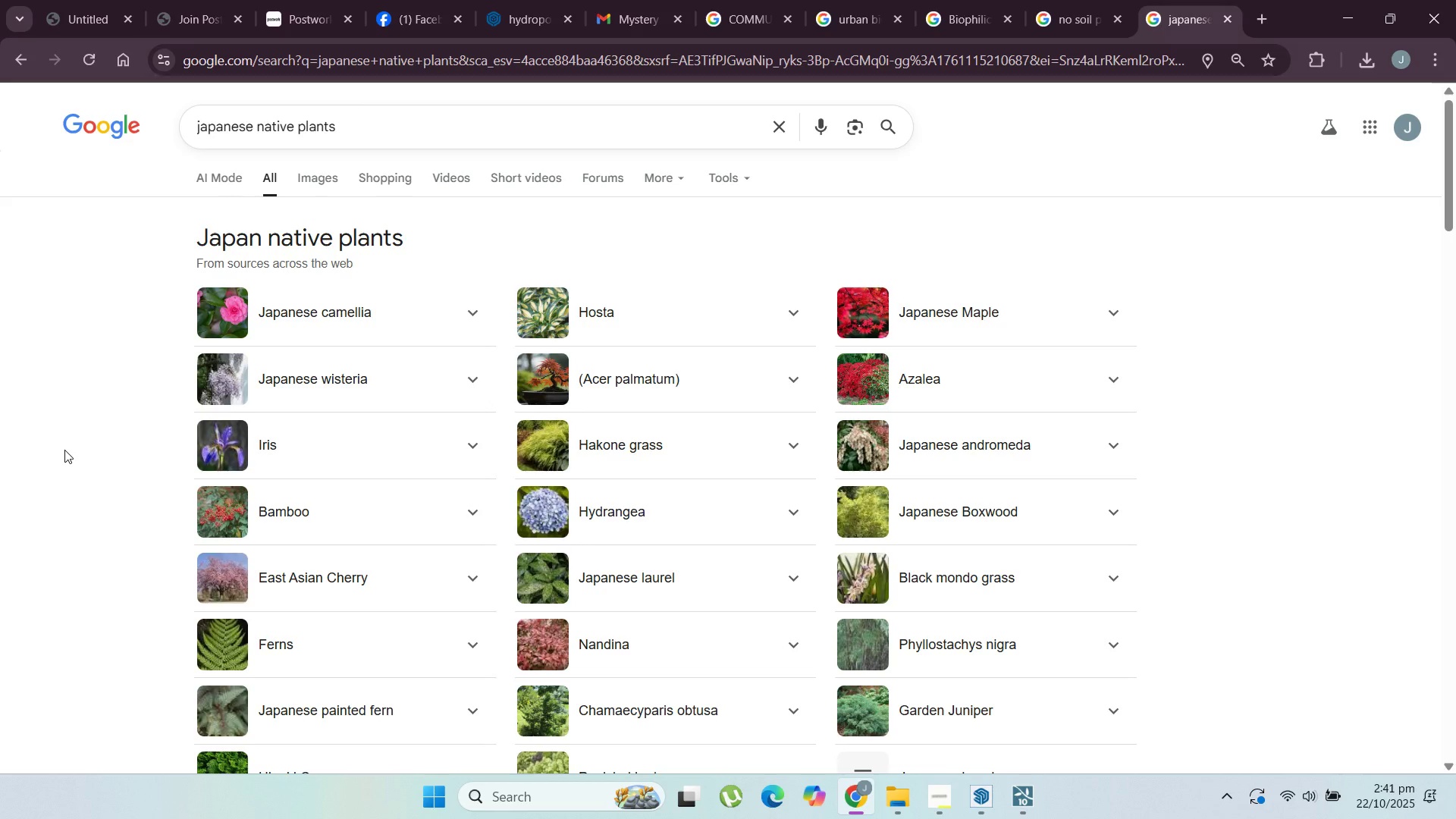 
scroll: coordinate [64, 451], scroll_direction: down, amount: 1.0
 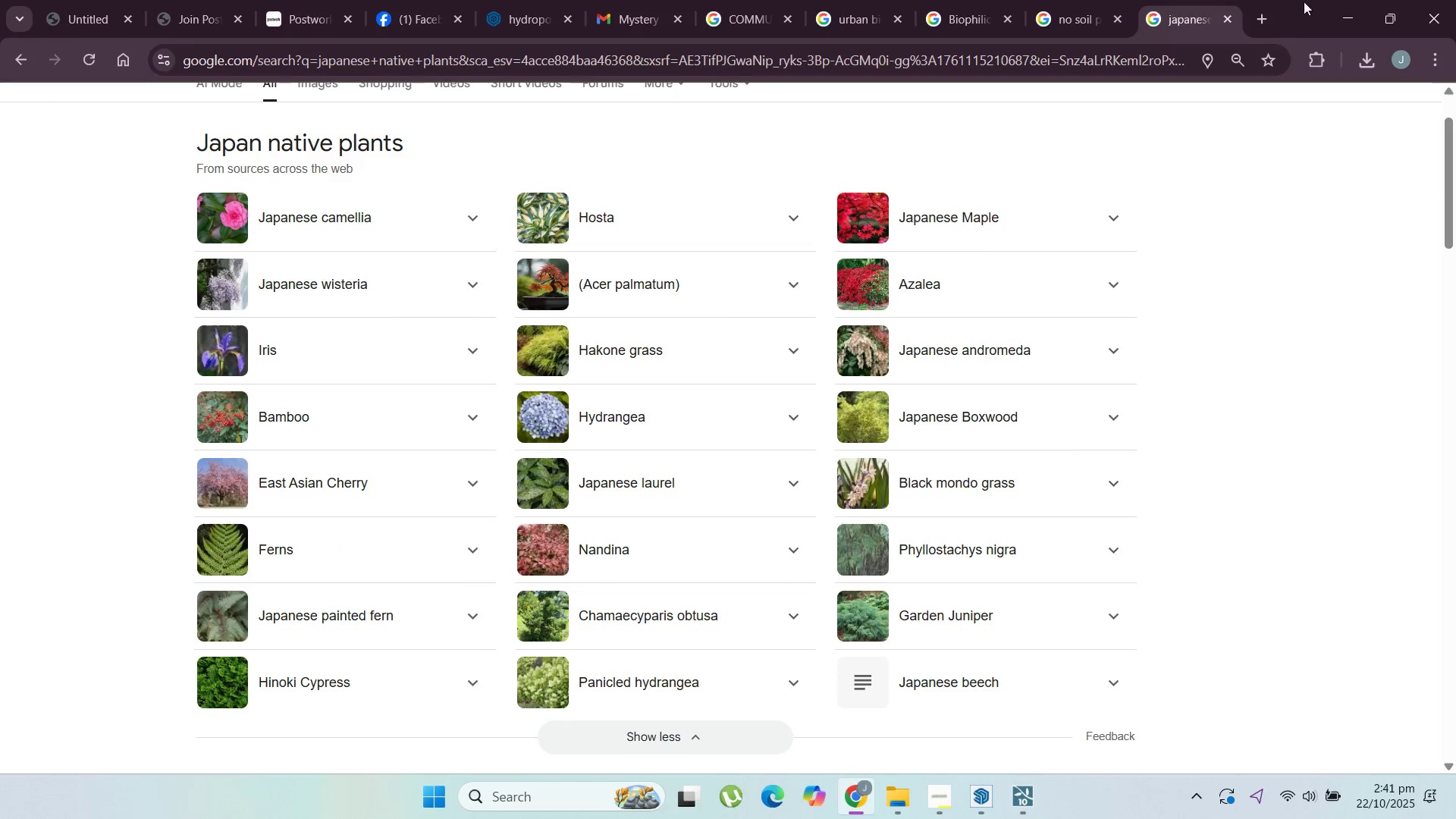 
left_click([413, 537])
 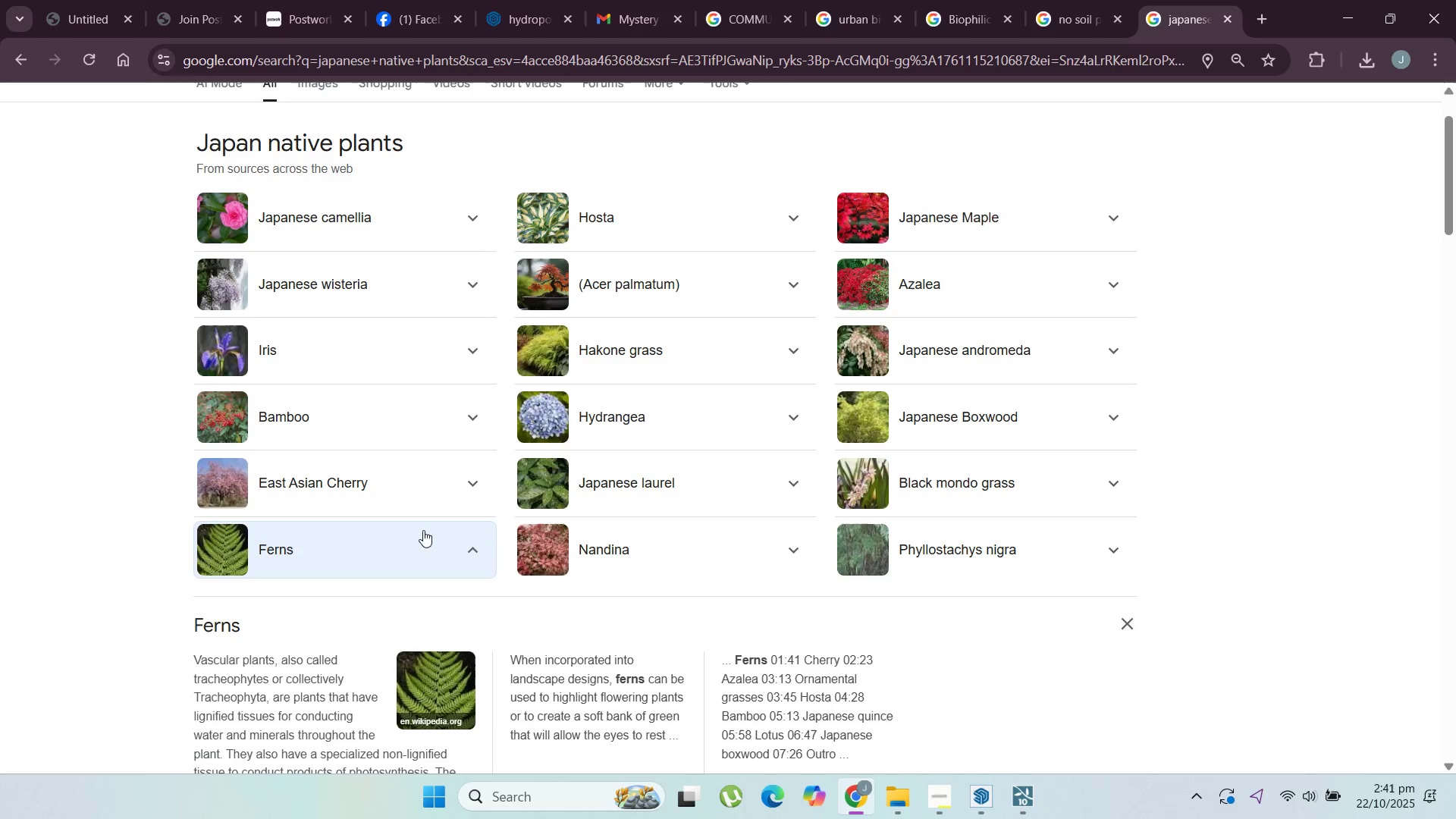 
left_click([431, 538])
 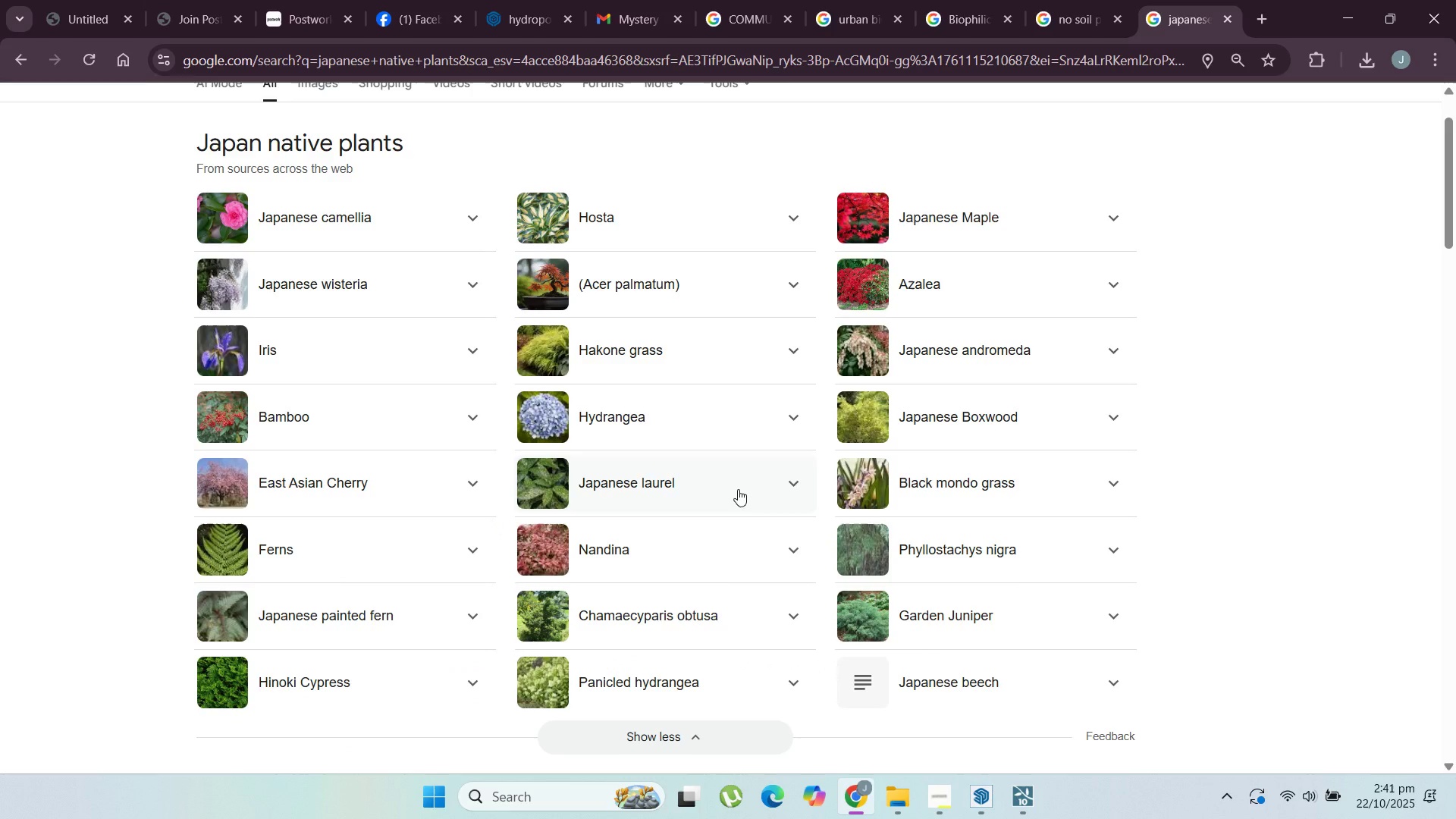 
left_click([738, 489])
 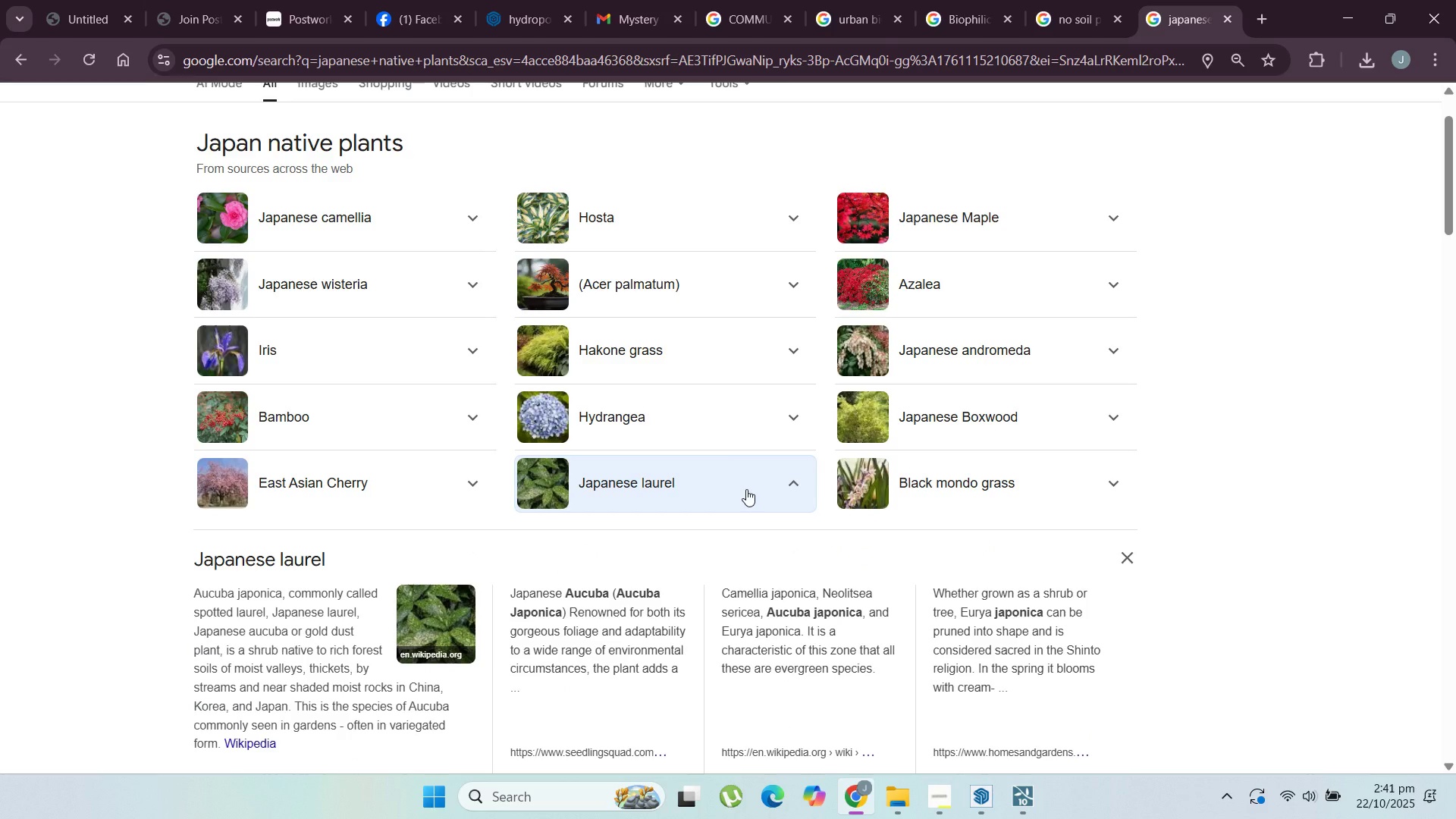 
left_click([746, 489])
 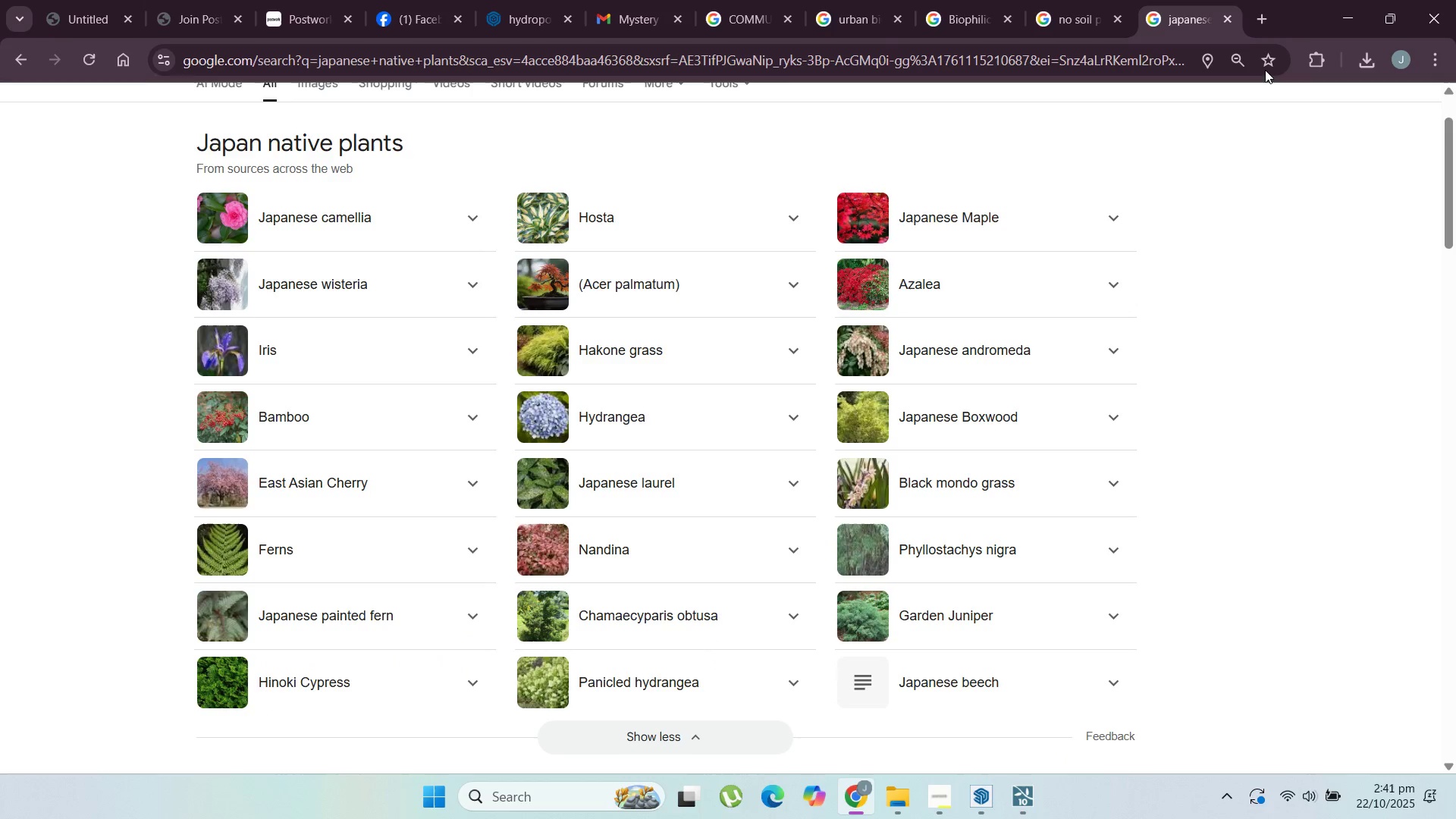 
left_click([1341, 5])
 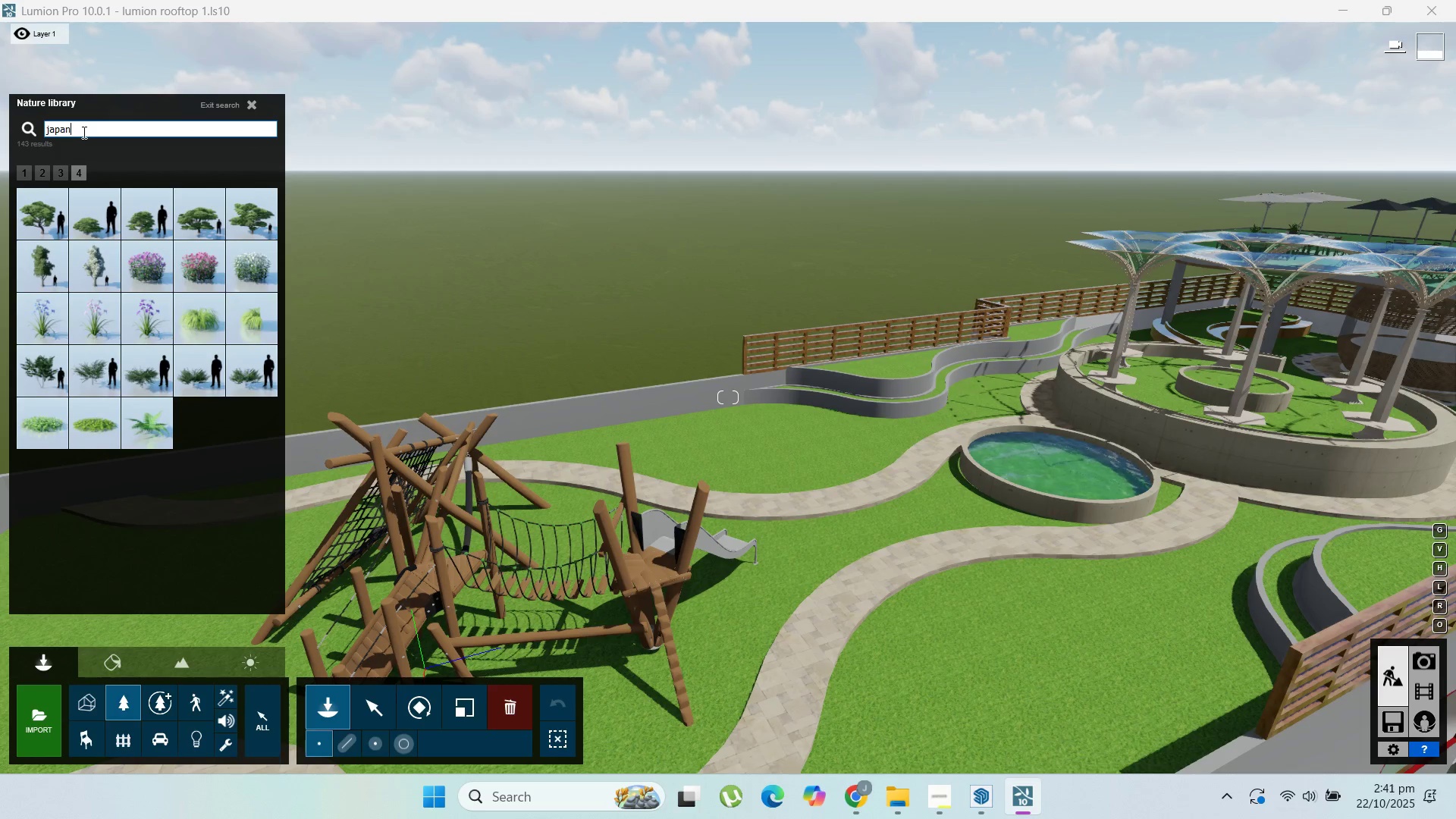 
mouse_move([166, 249])
 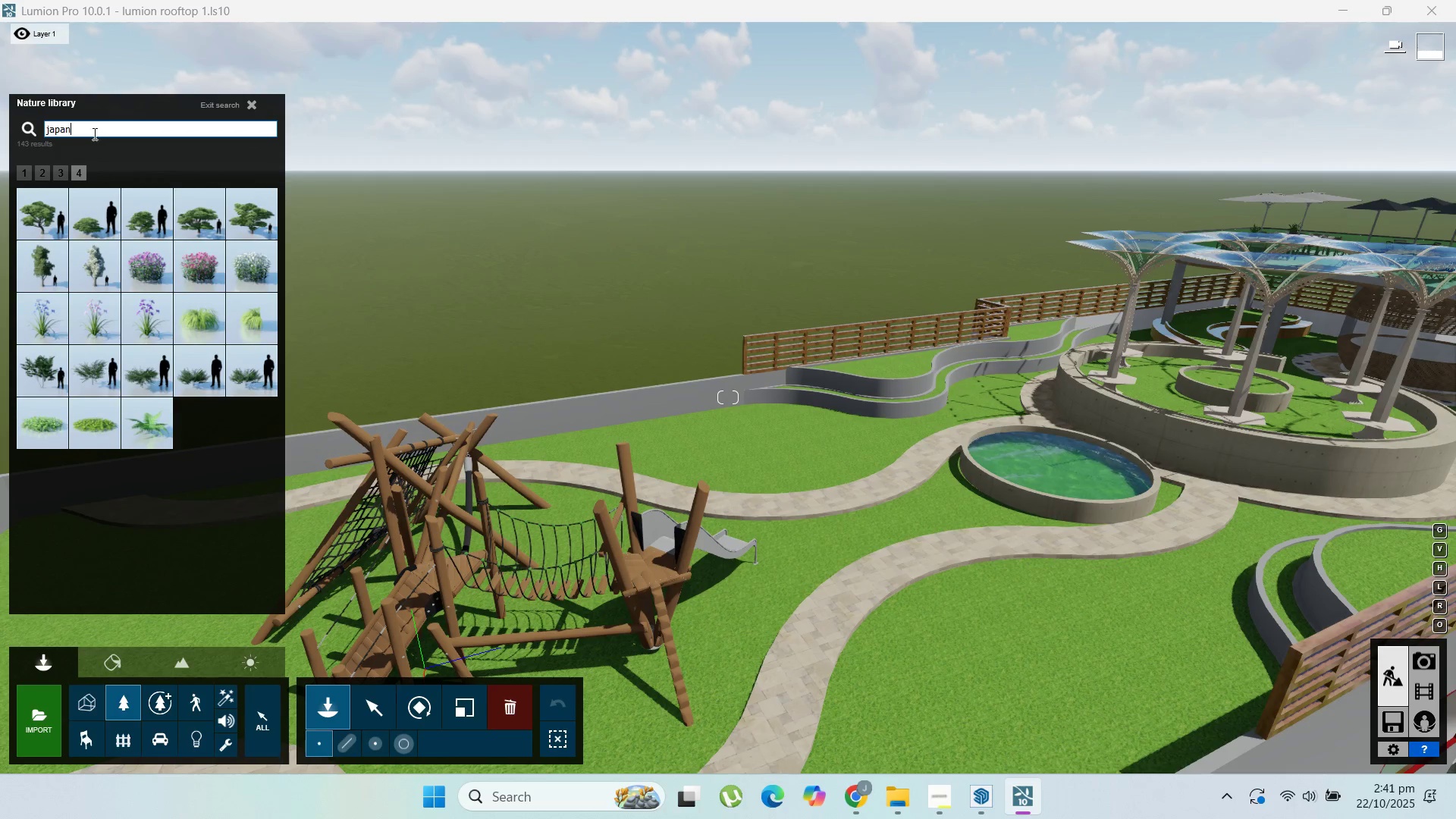 
left_click_drag(start_coordinate=[89, 128], to_coordinate=[27, 127])
 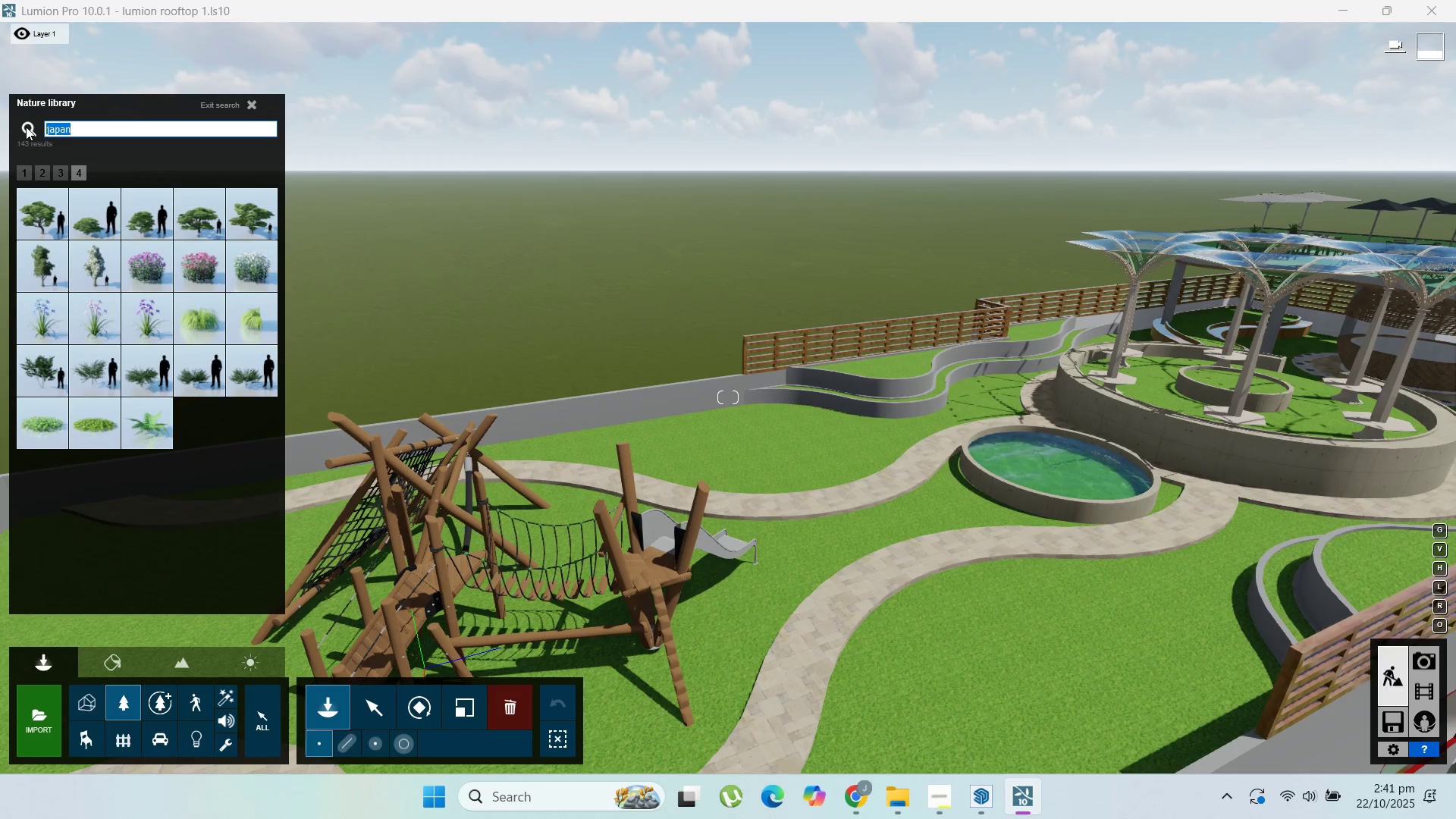 
type(azalea)
 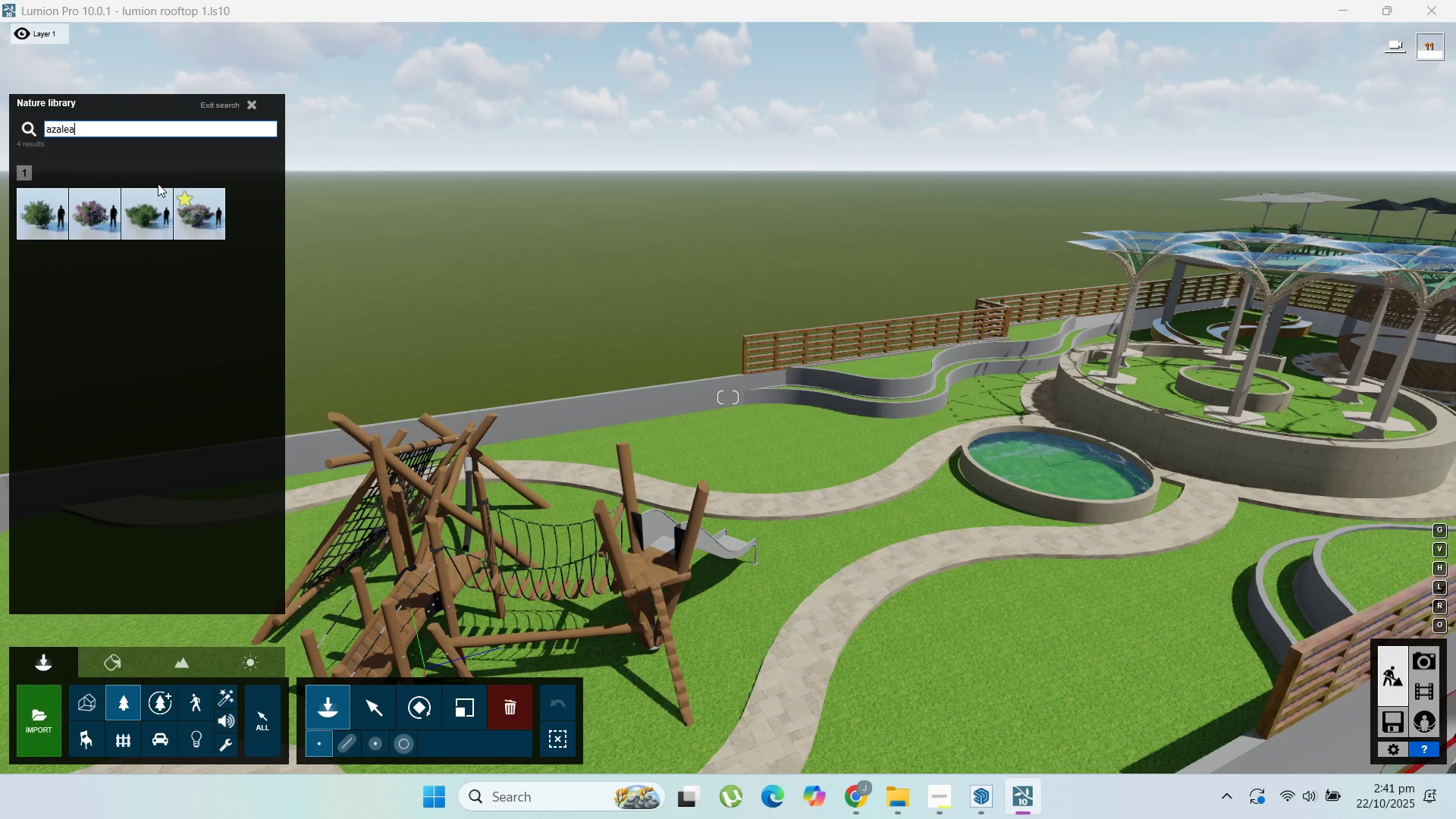 
mouse_move([116, 224])
 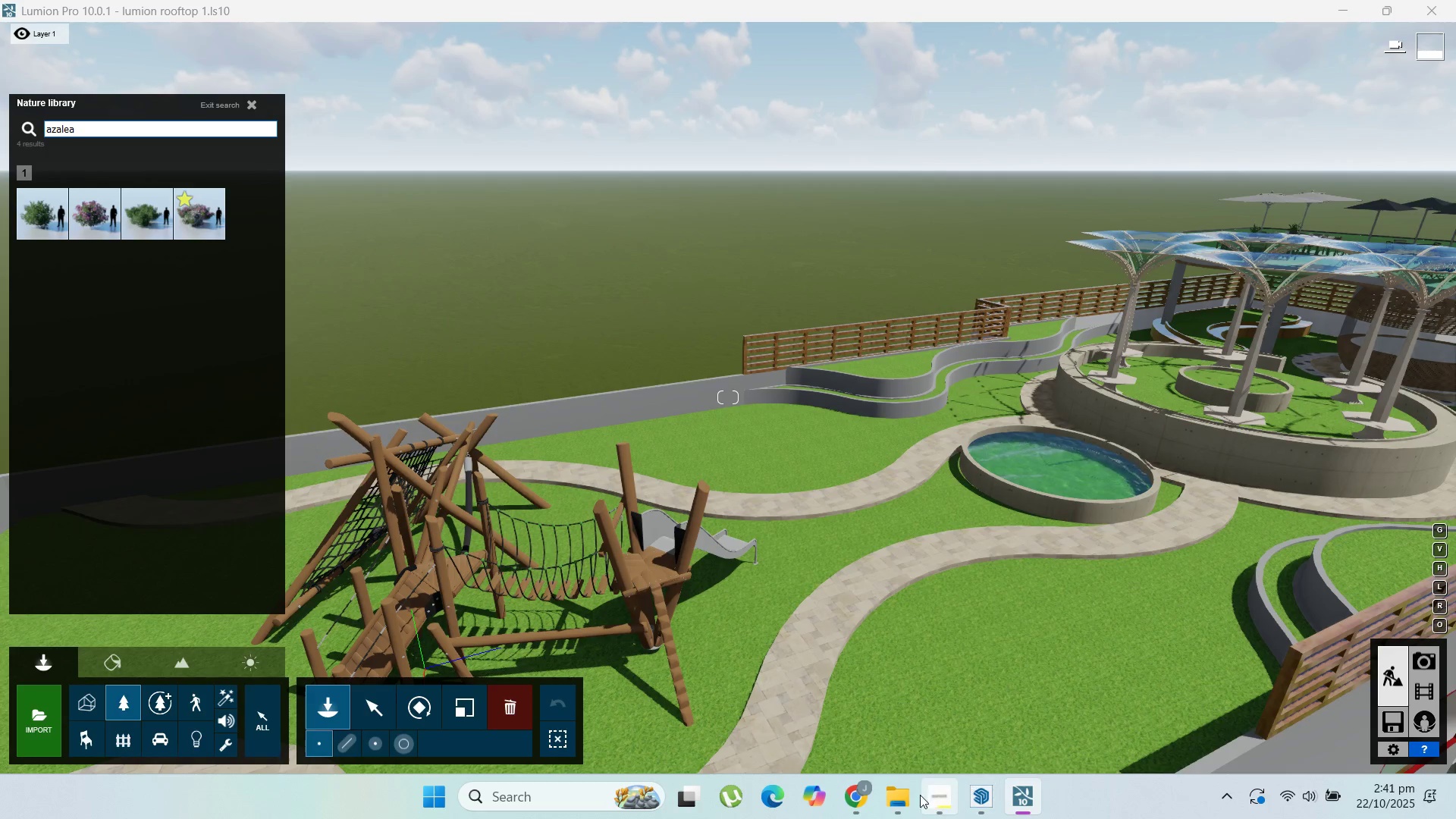 
mouse_move([912, 771])
 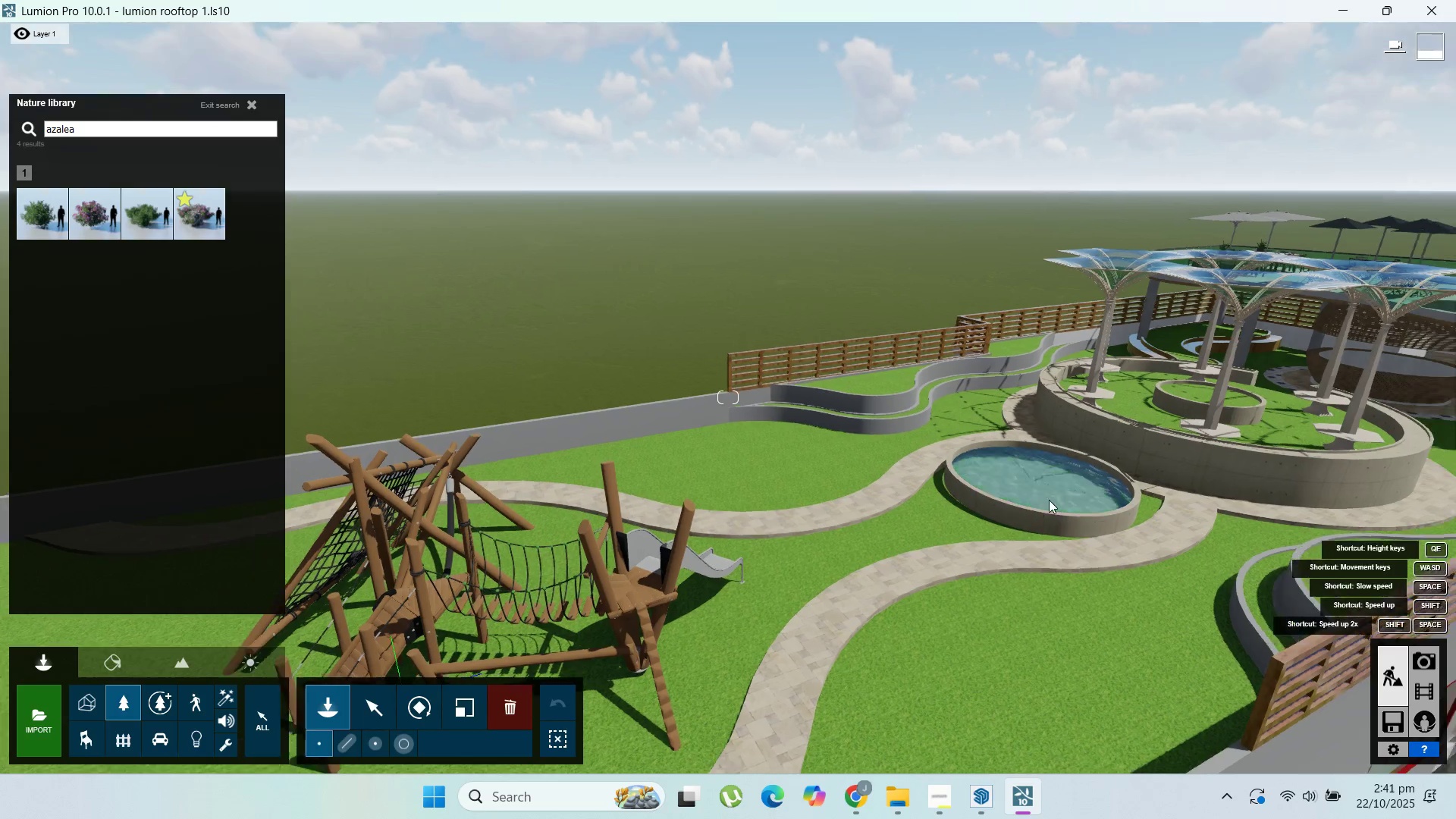 
right_click([1049, 500])
 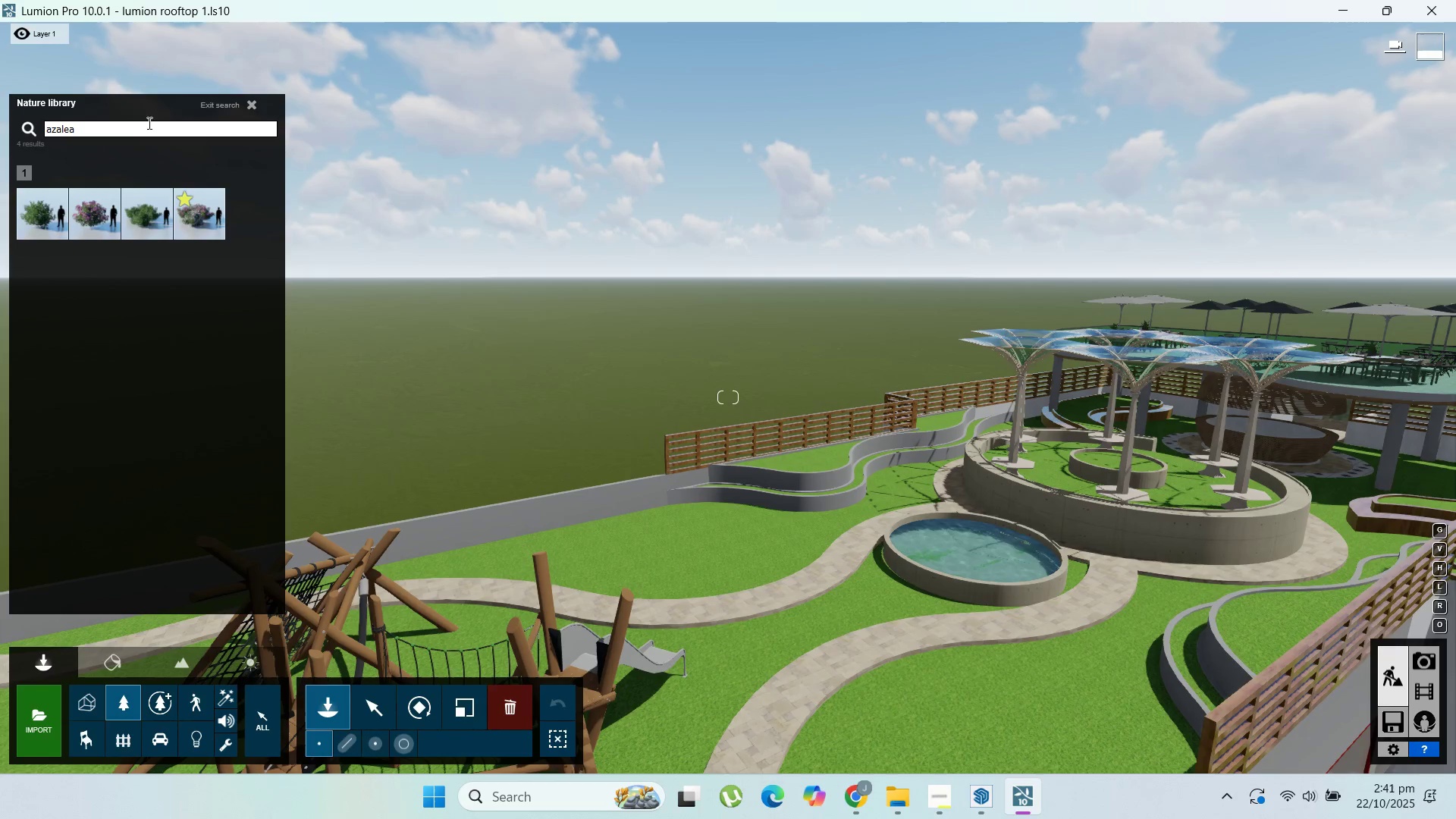 
left_click([248, 99])
 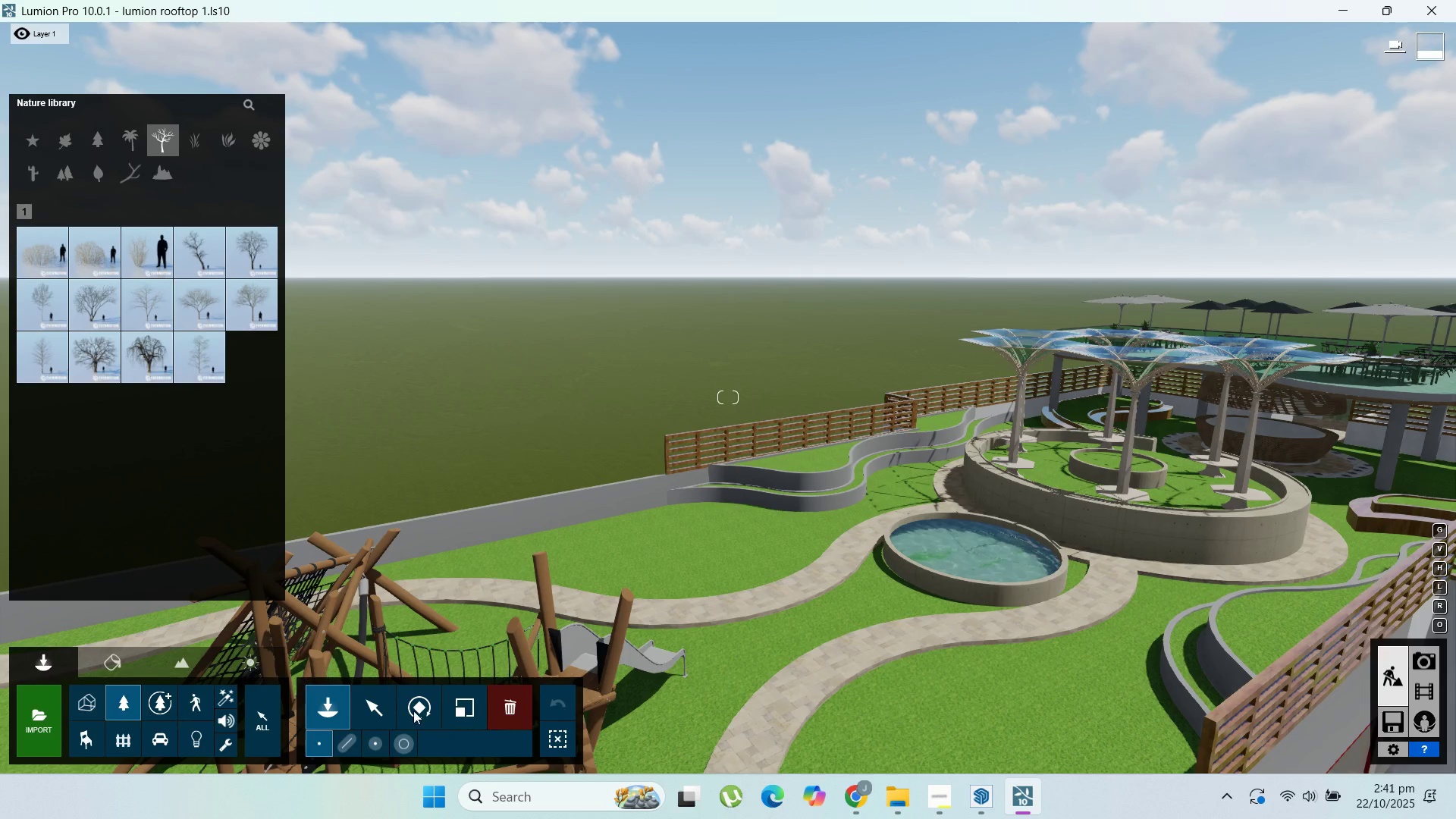 
left_click([379, 704])
 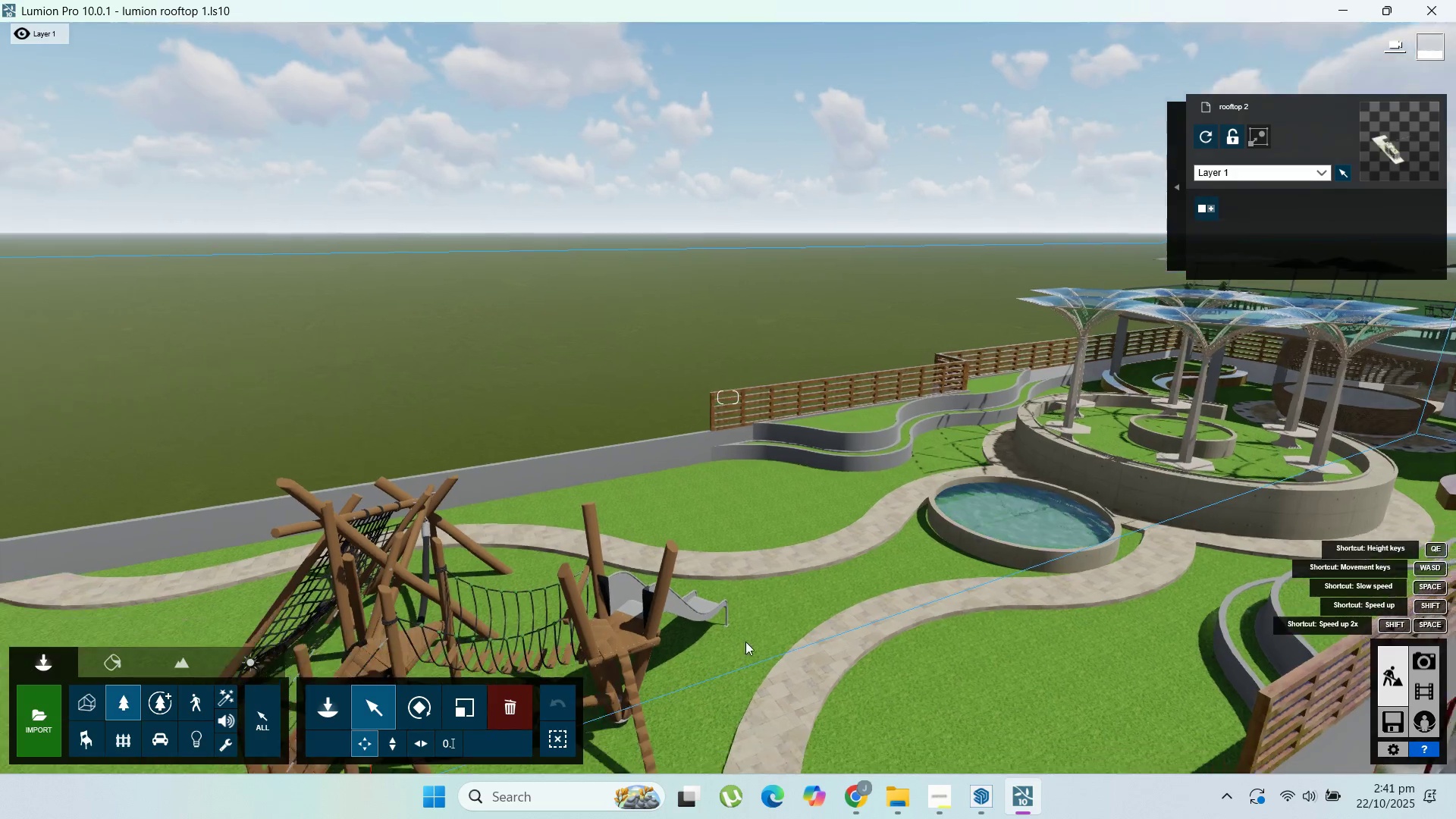 
scroll: coordinate [798, 629], scroll_direction: up, amount: 5.0
 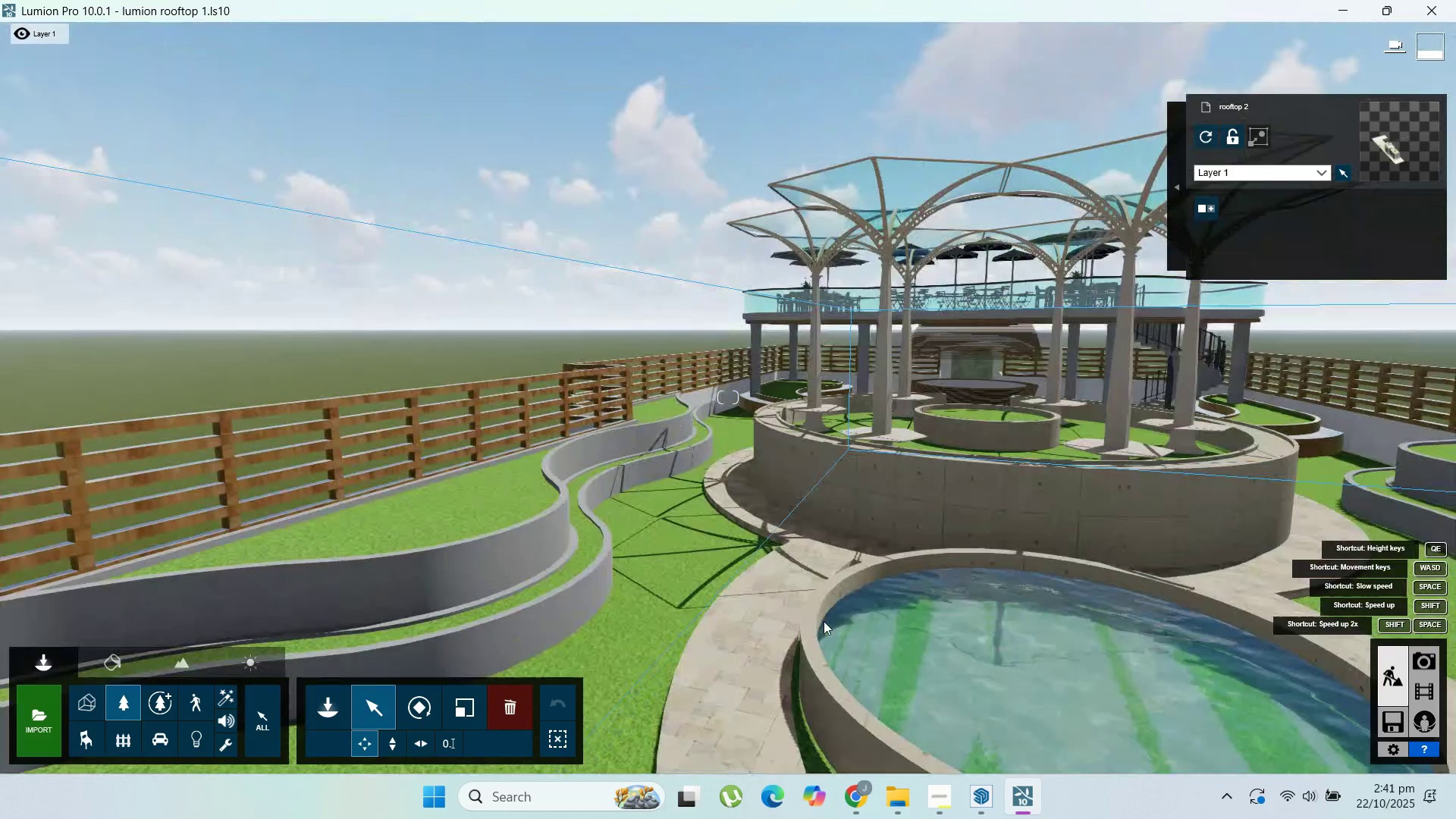 
scroll: coordinate [830, 618], scroll_direction: down, amount: 9.0
 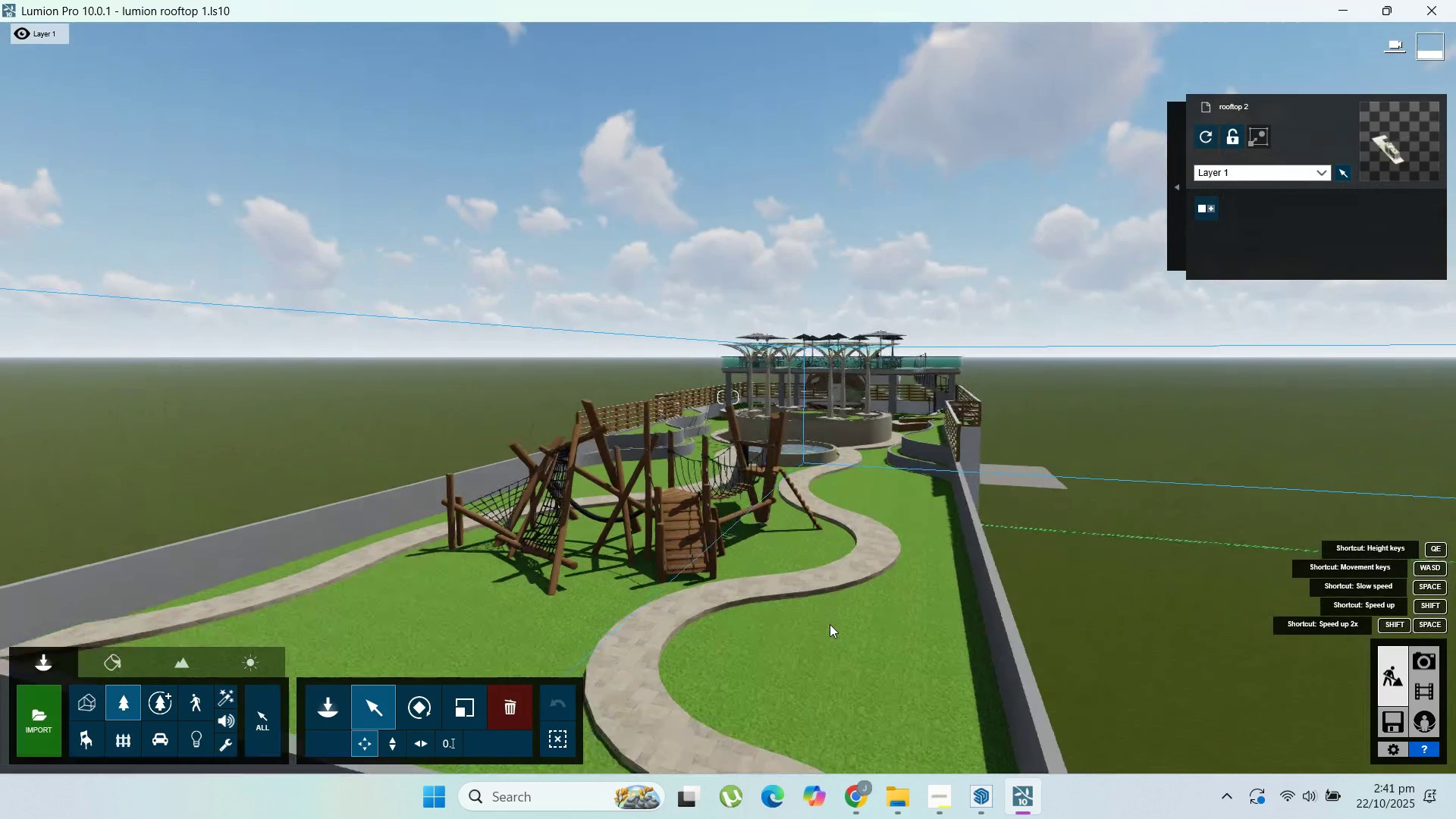 
scroll: coordinate [830, 624], scroll_direction: up, amount: 1.0
 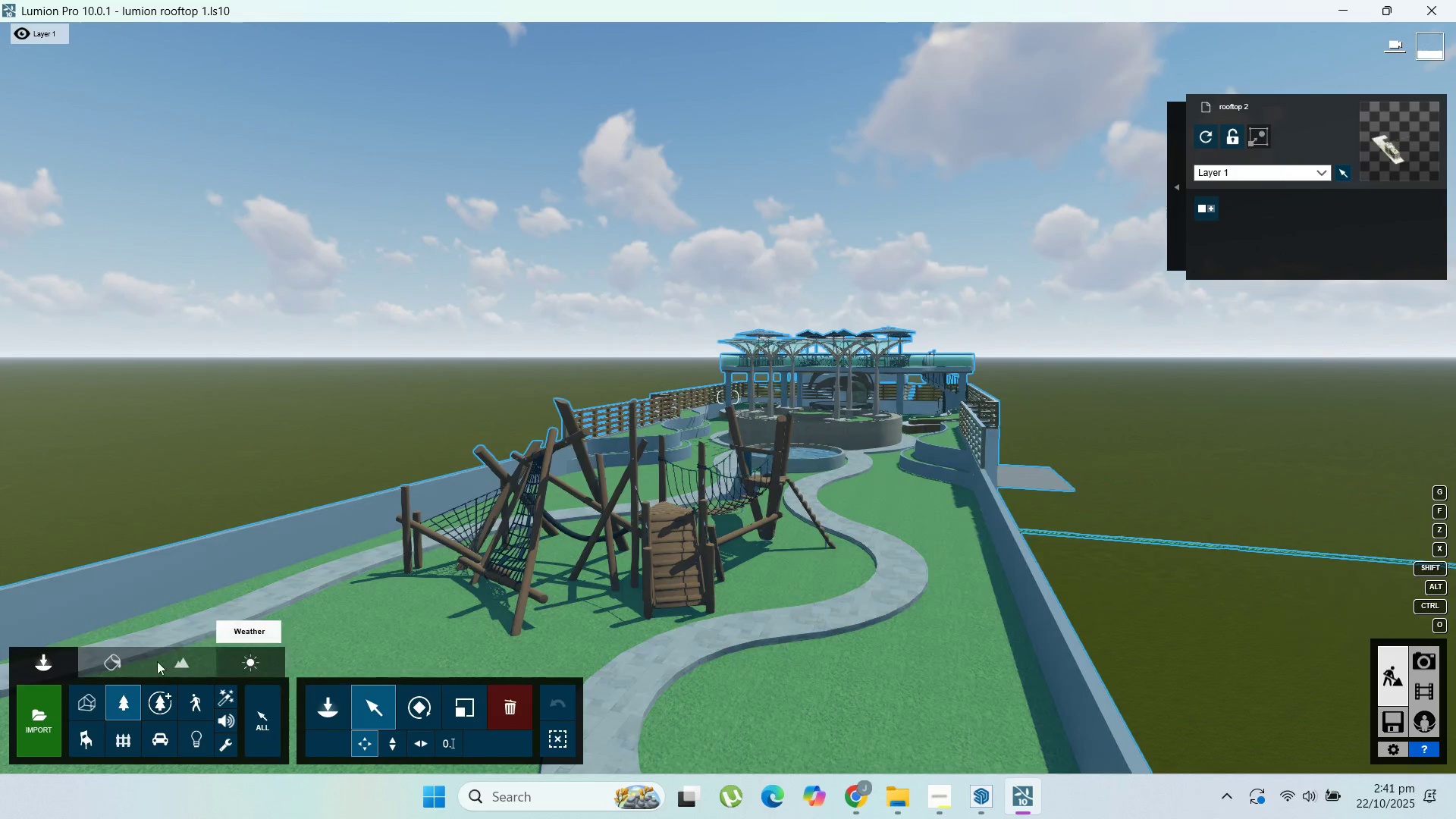 
left_click([114, 661])
 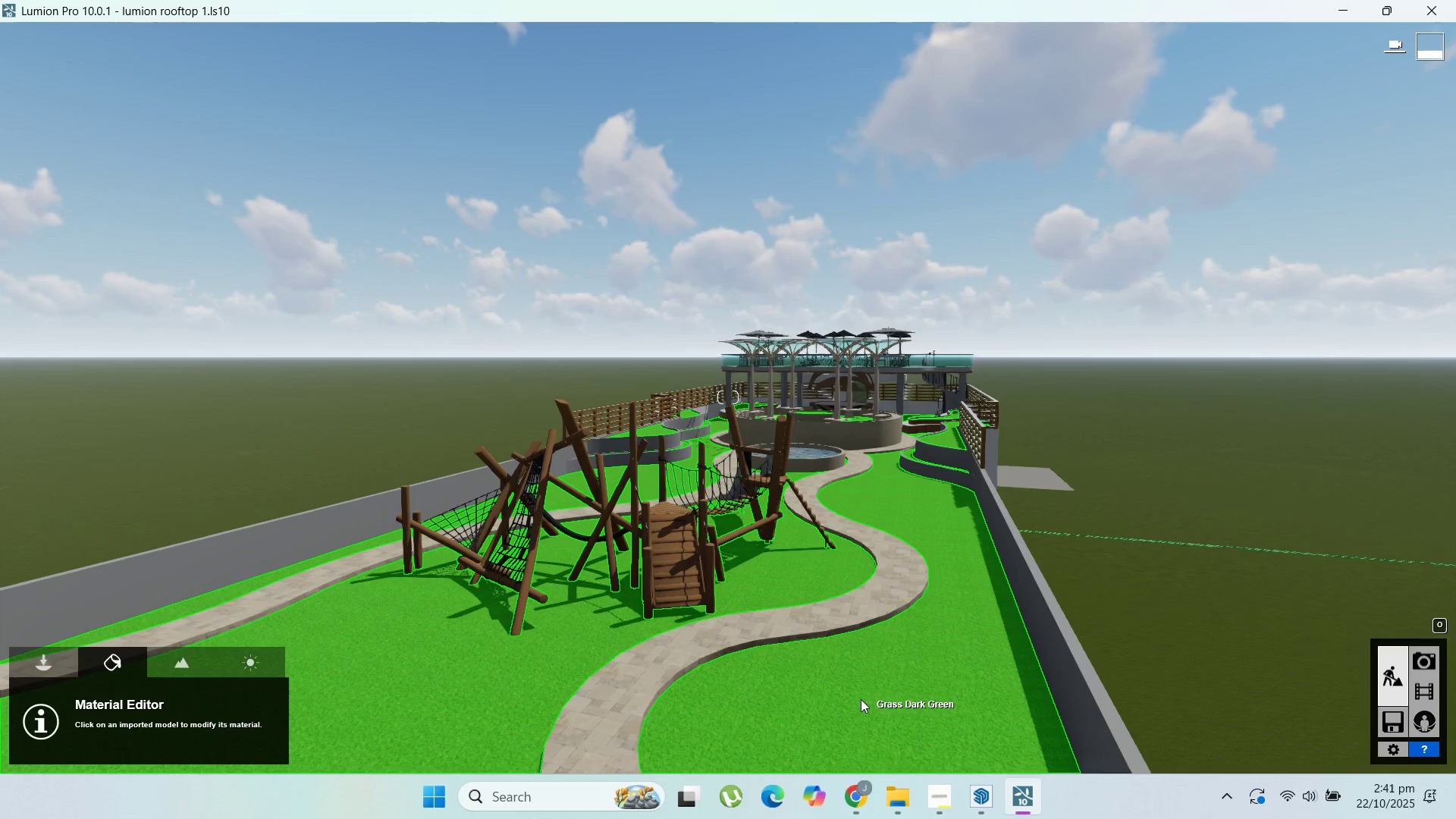 
left_click([861, 699])
 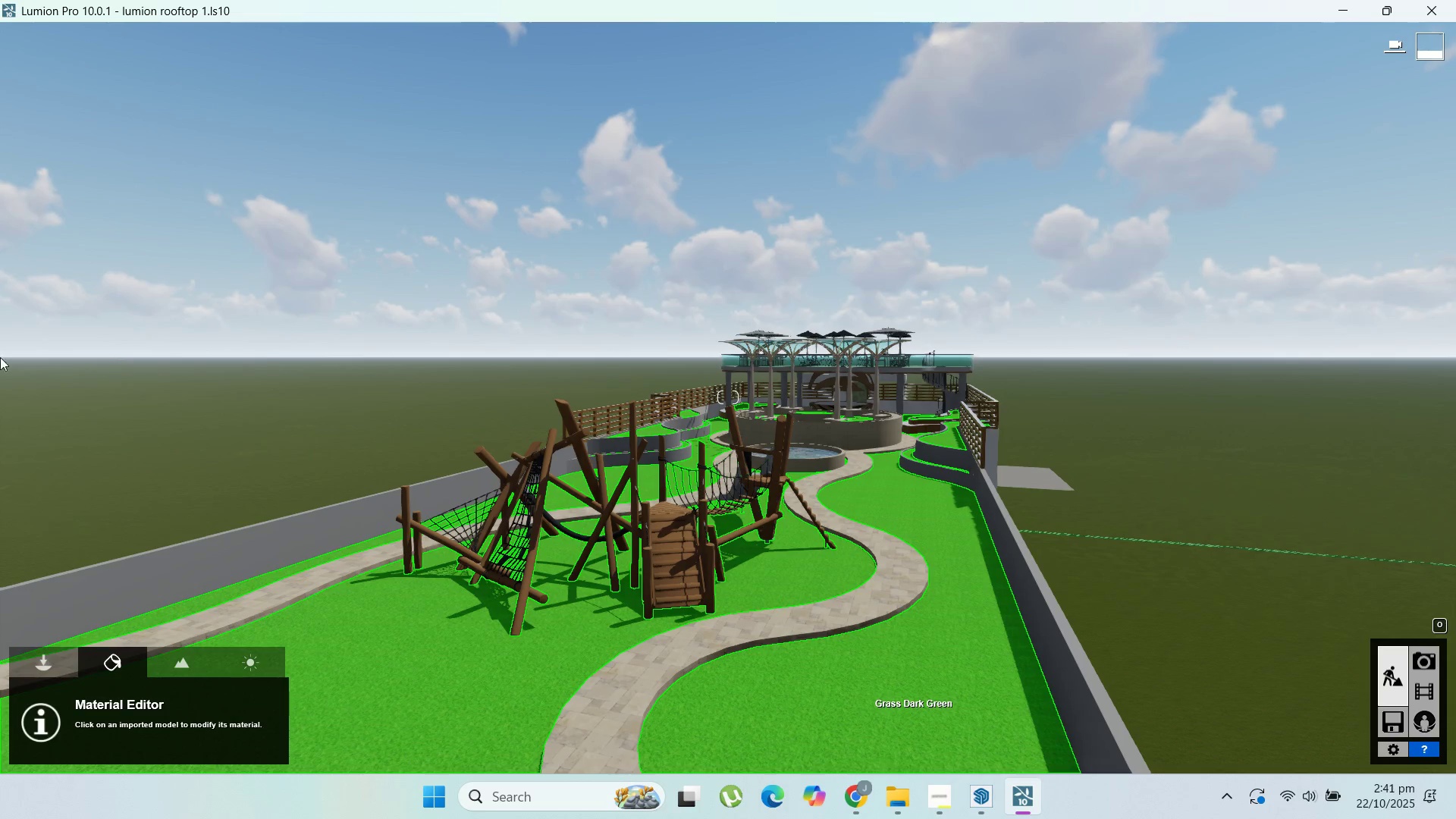 
mouse_move([3, 298])
 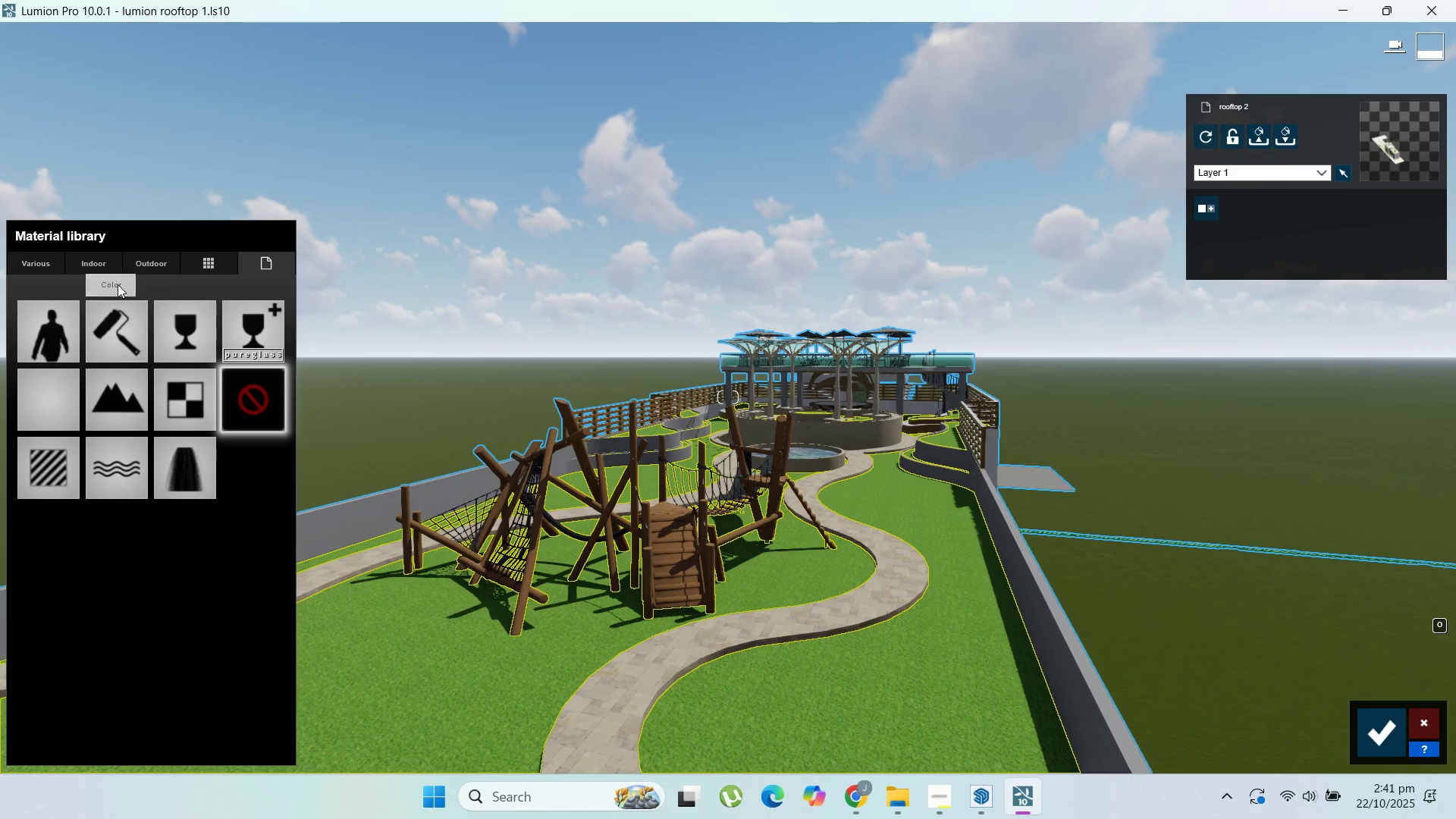 
left_click([155, 271])
 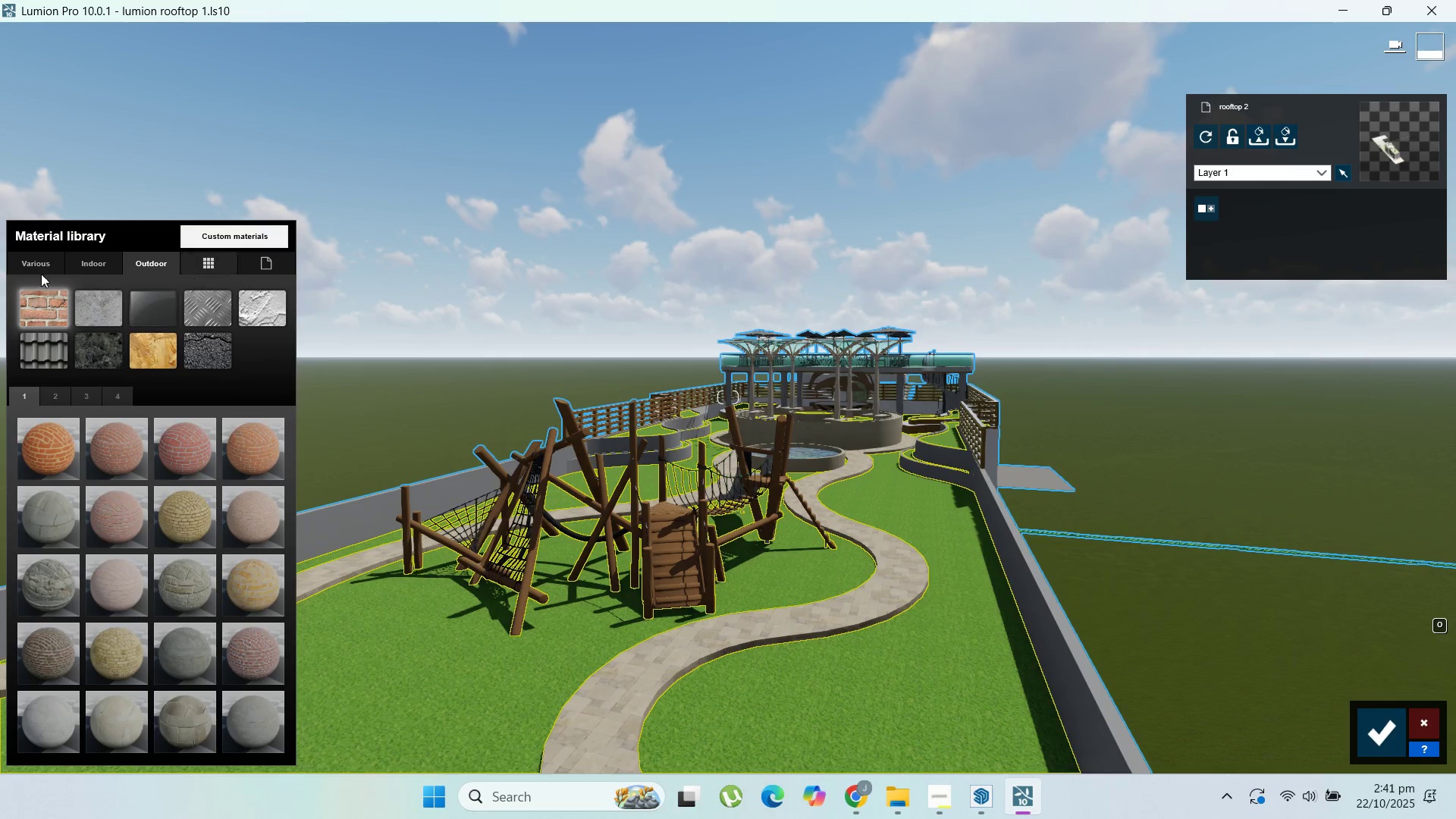 
left_click([50, 264])
 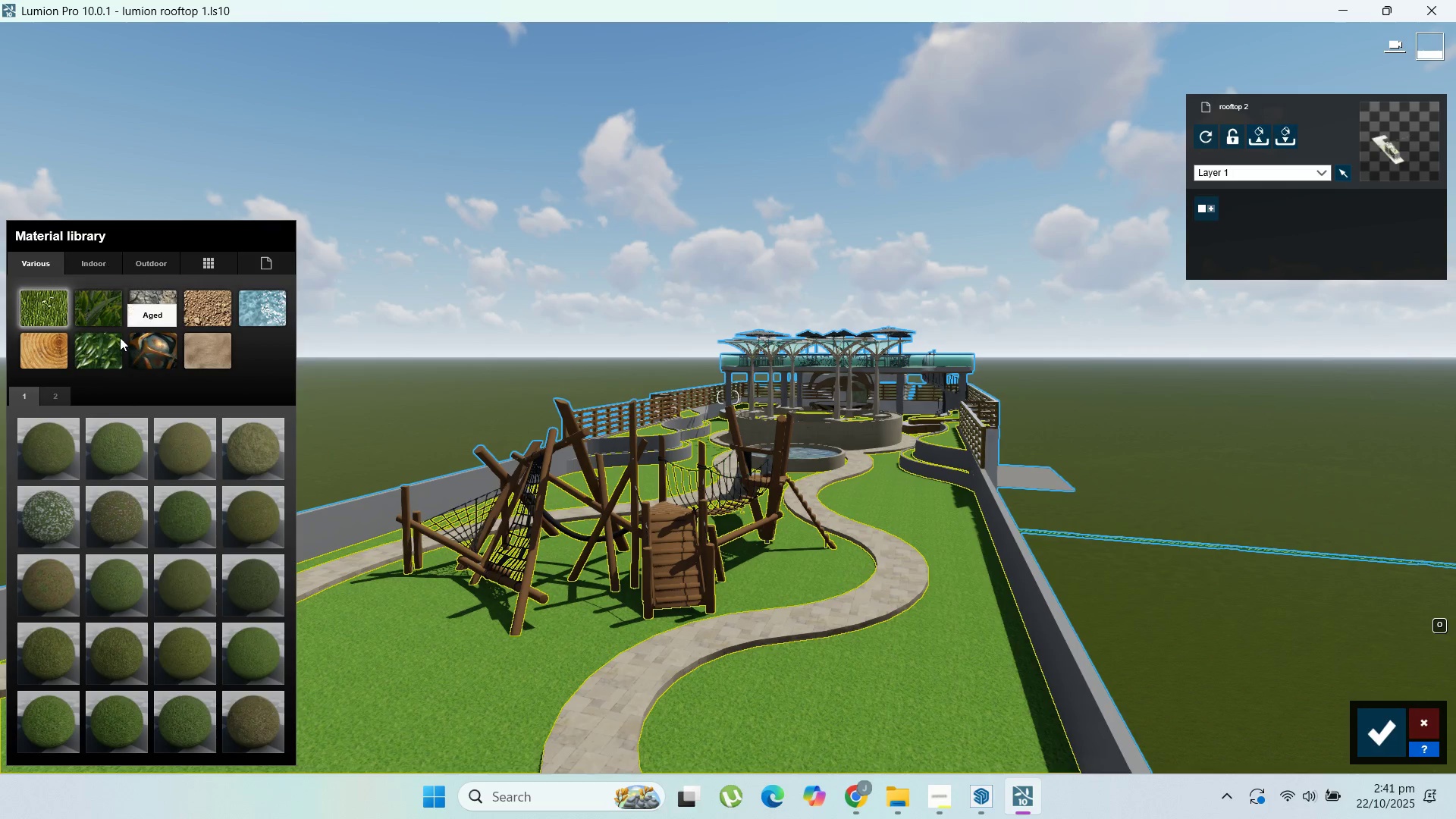 
left_click([119, 336])
 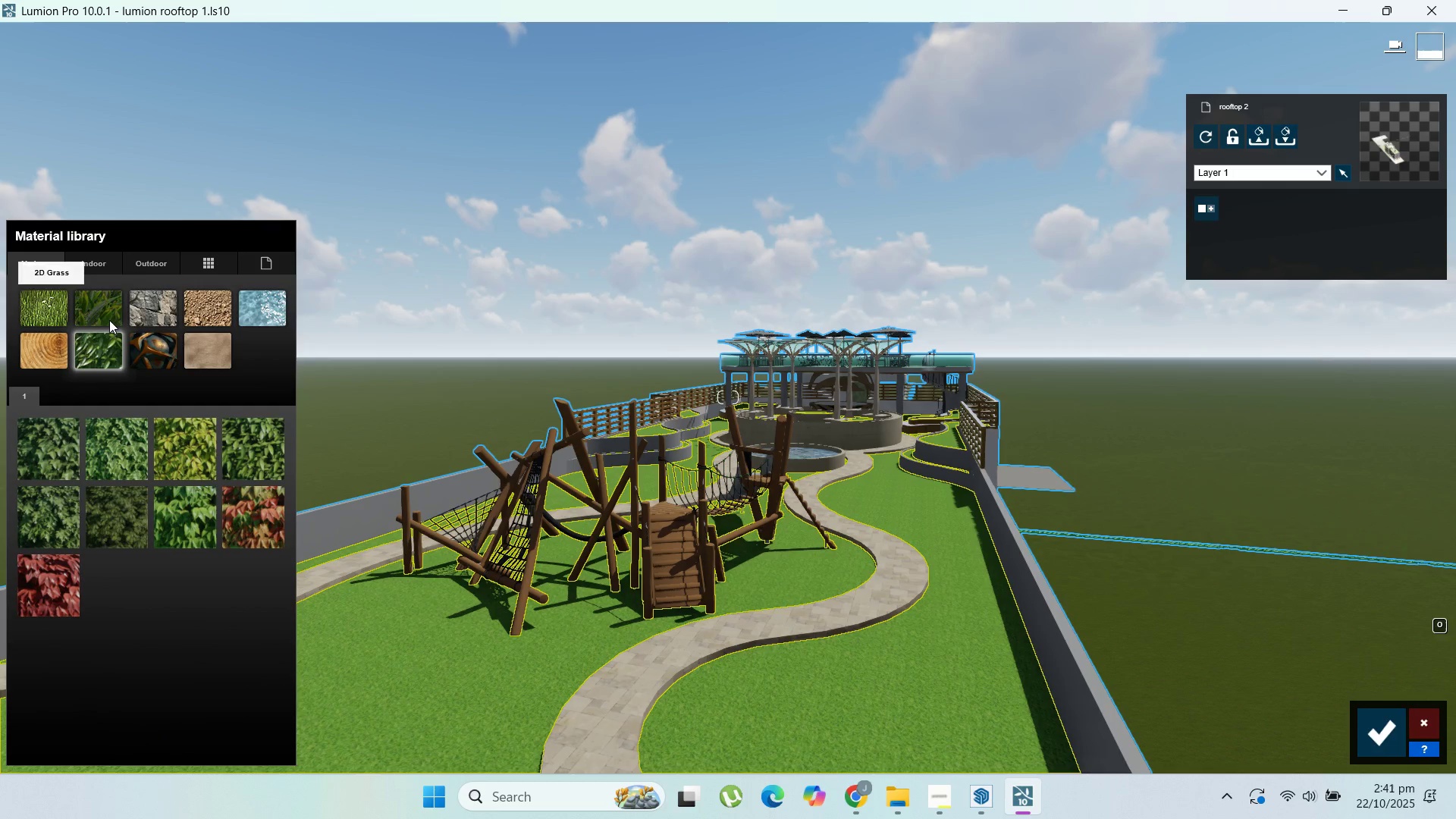 
left_click([111, 318])
 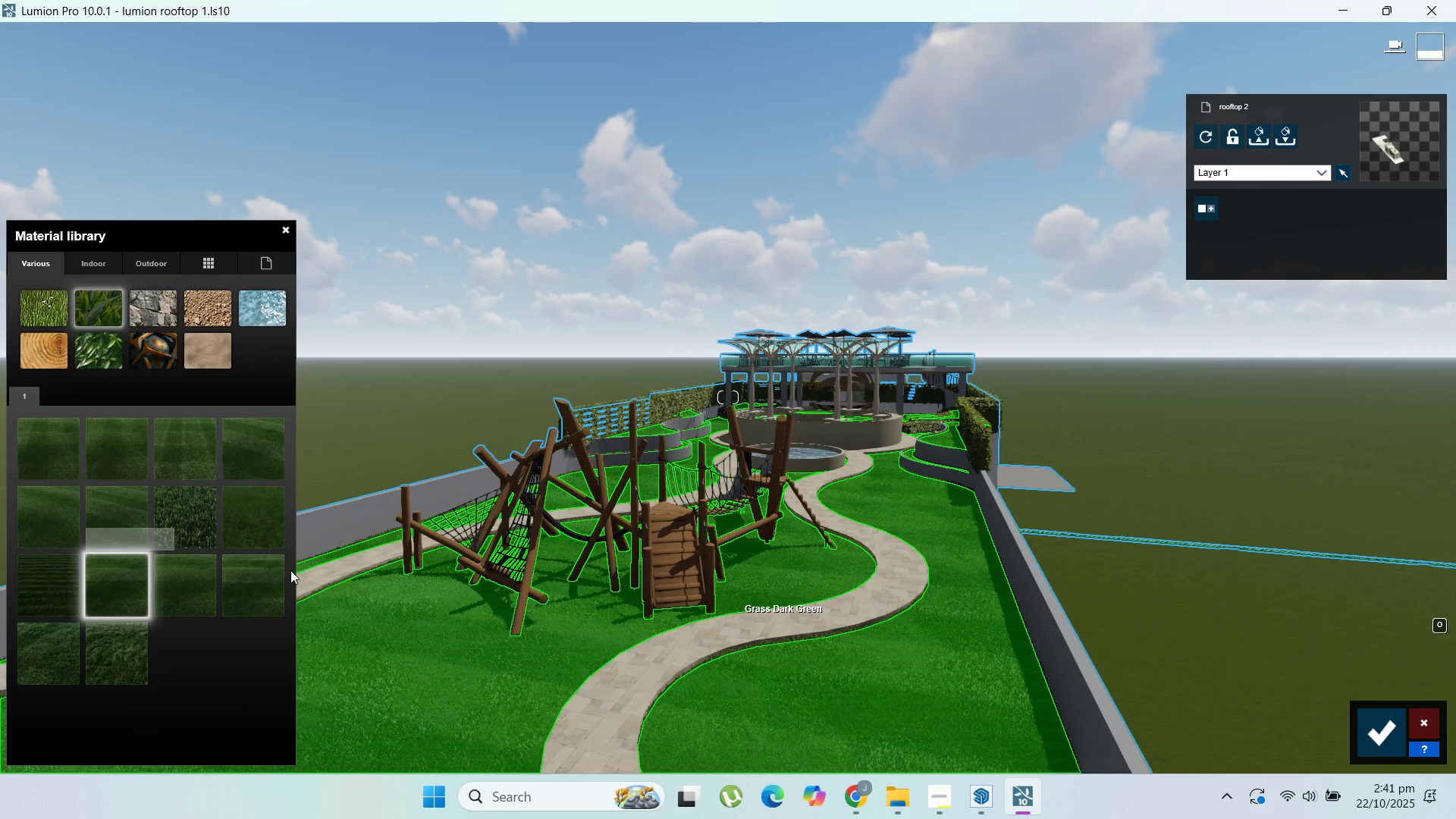 
left_click([50, 519])
 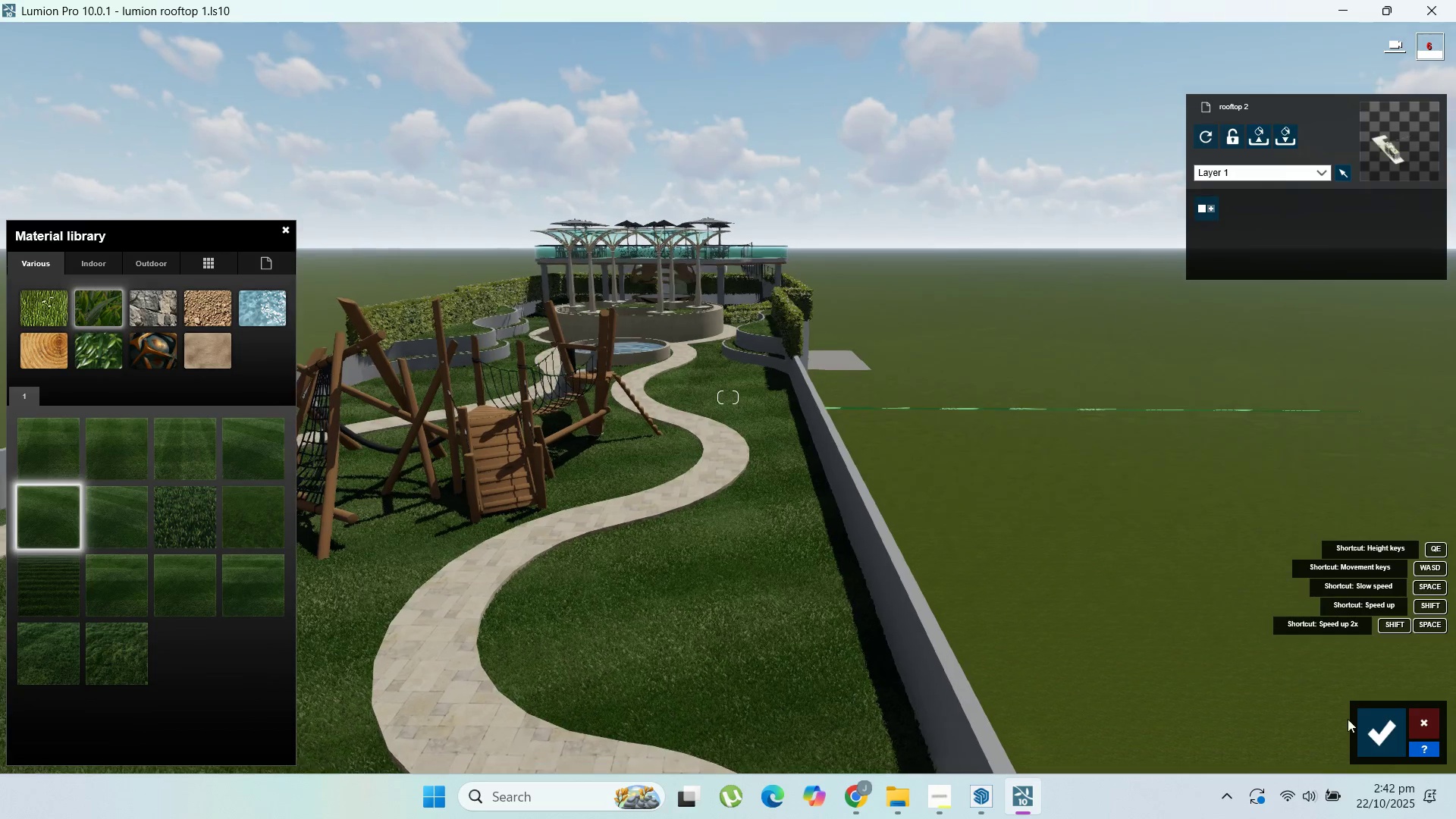 
left_click([1391, 731])
 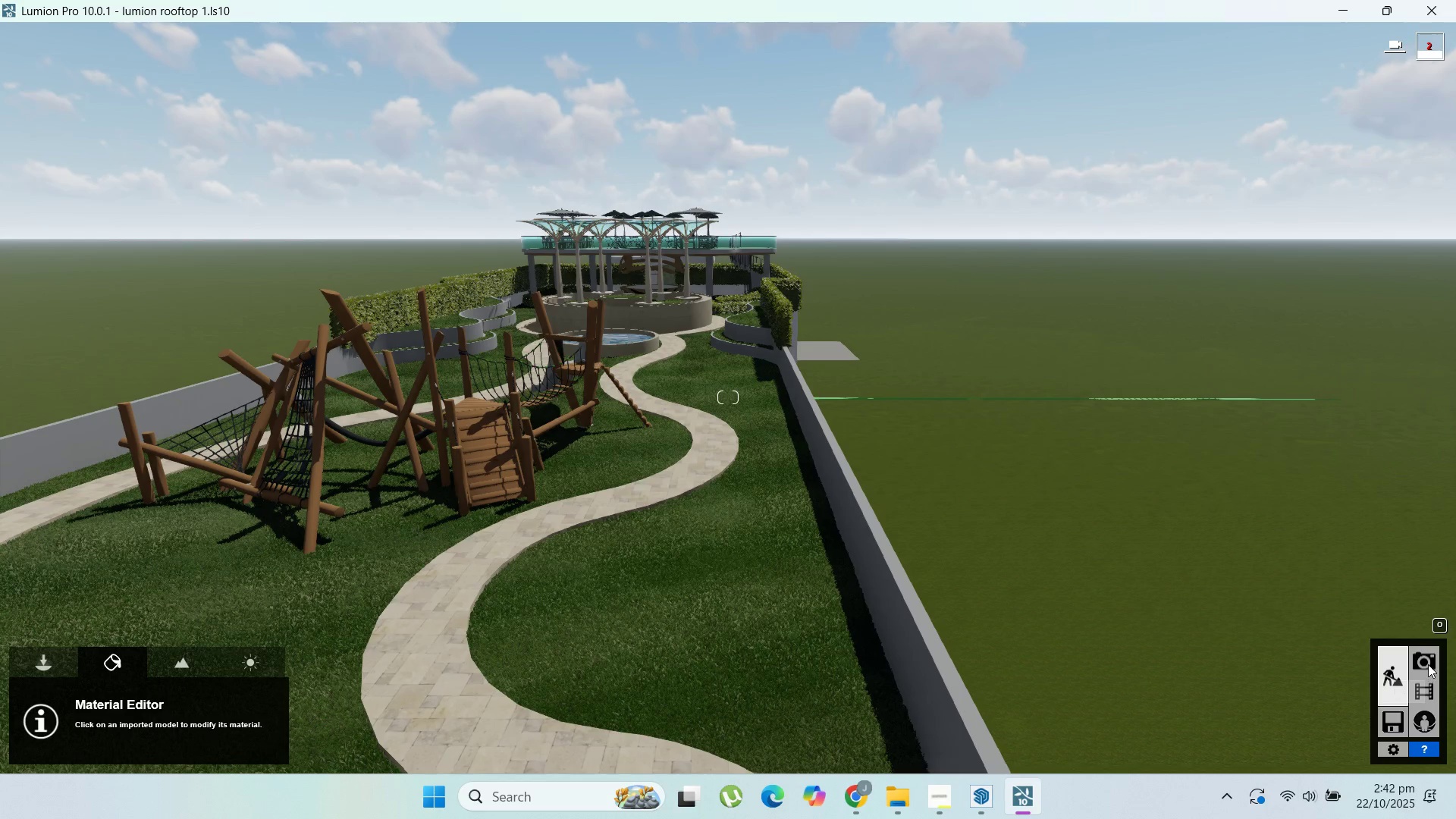 
left_click([1427, 660])
 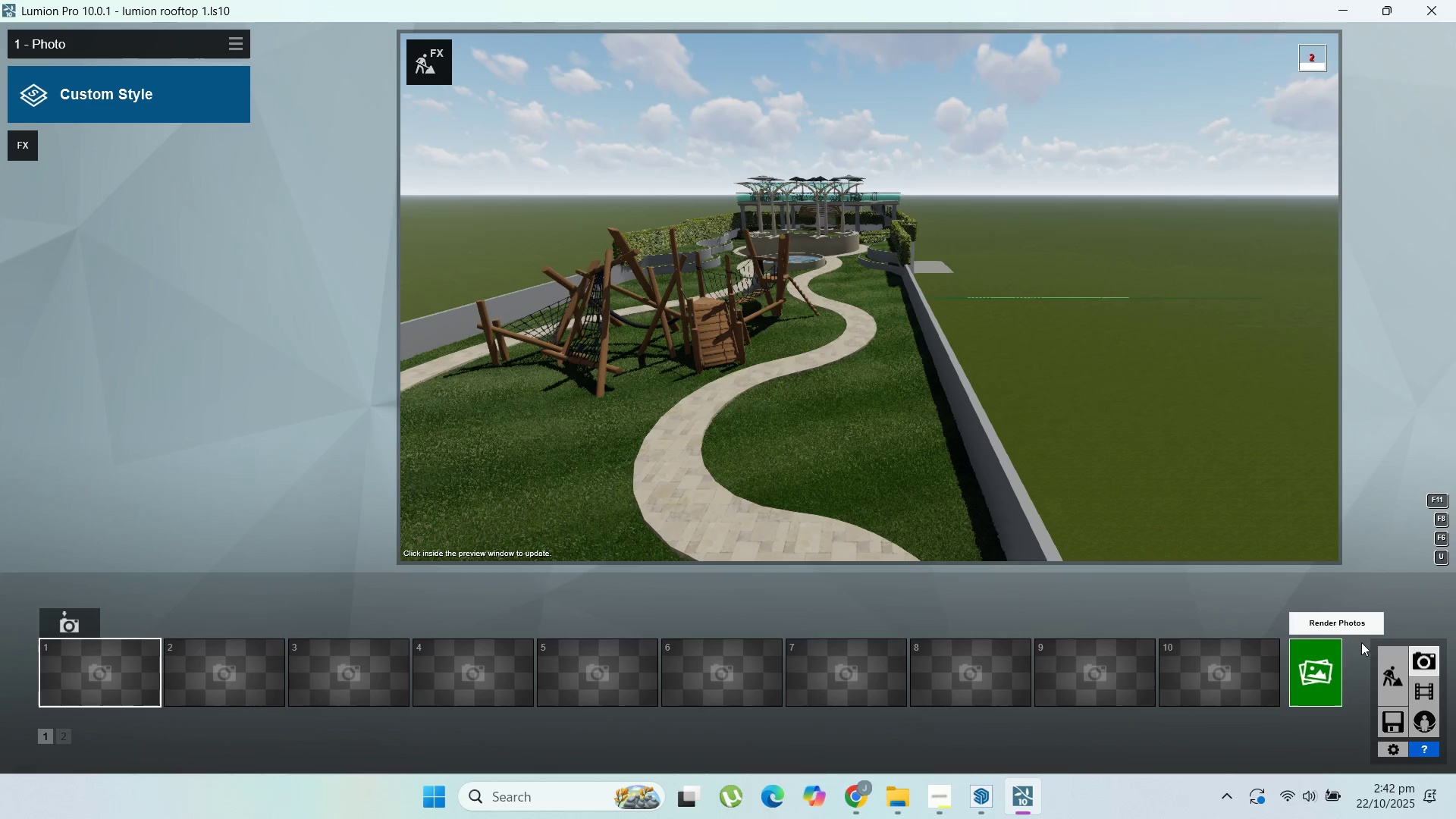 
mouse_move([1376, 715])
 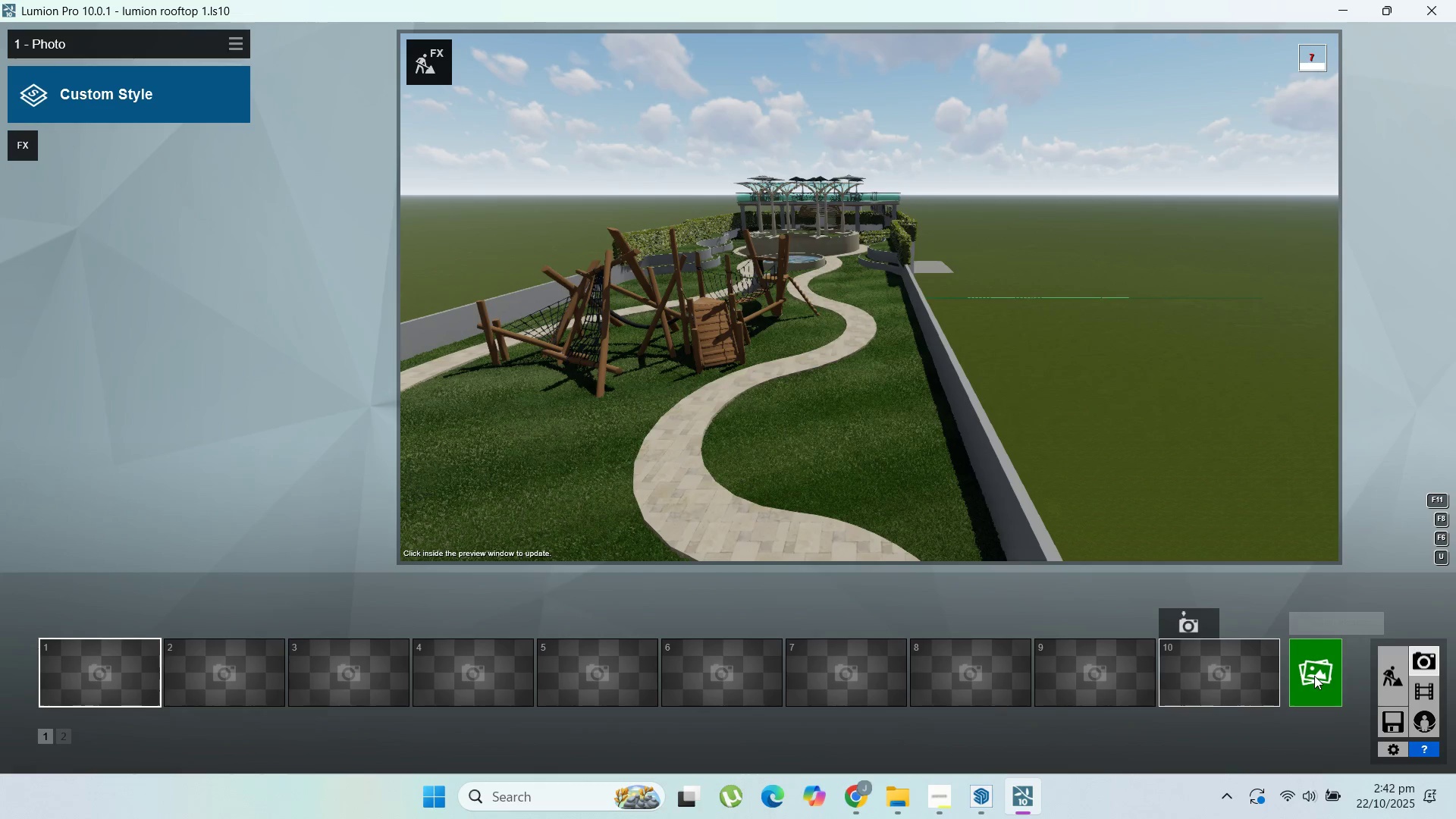 
left_click([1314, 676])
 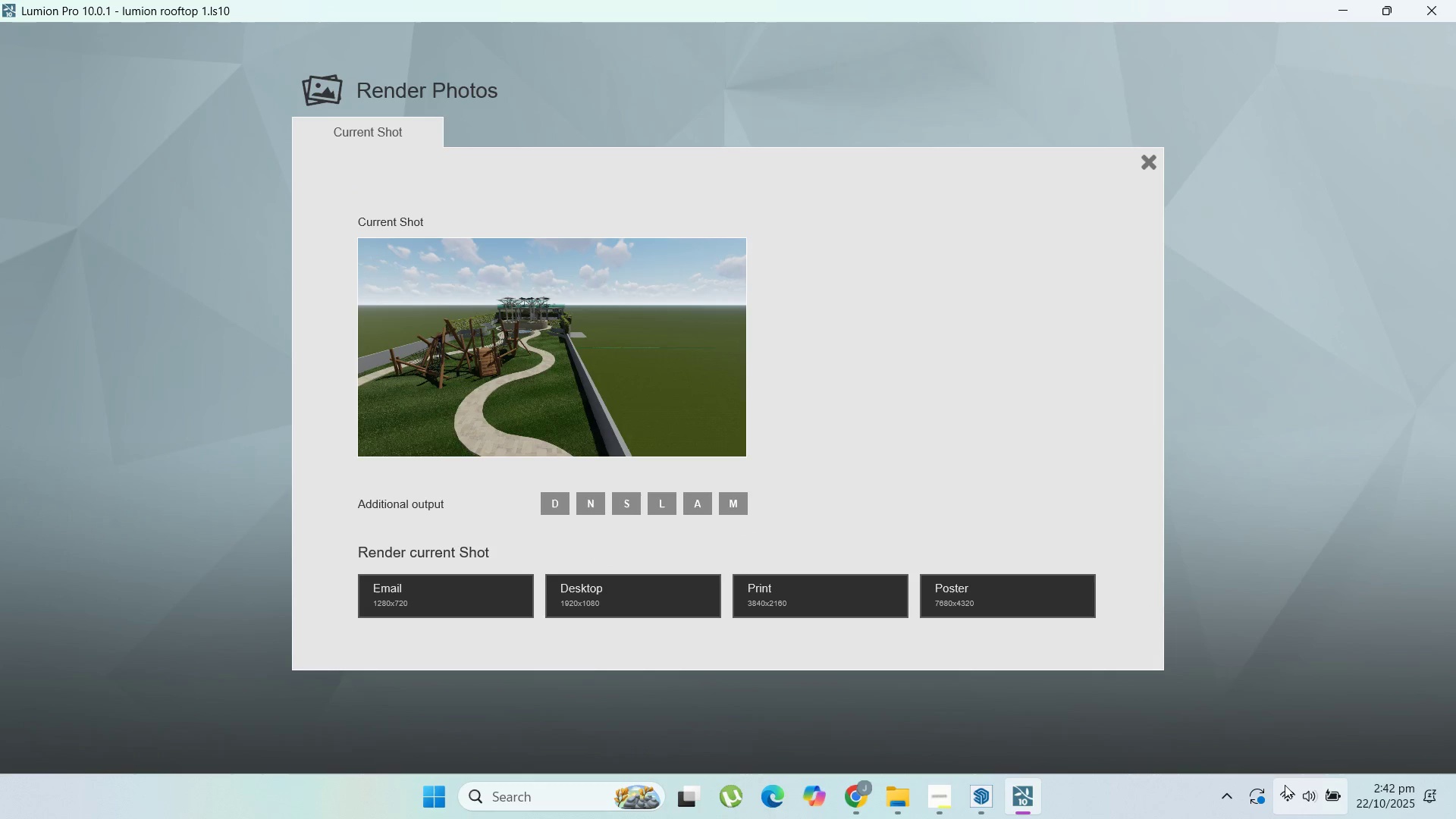 
wait(6.07)
 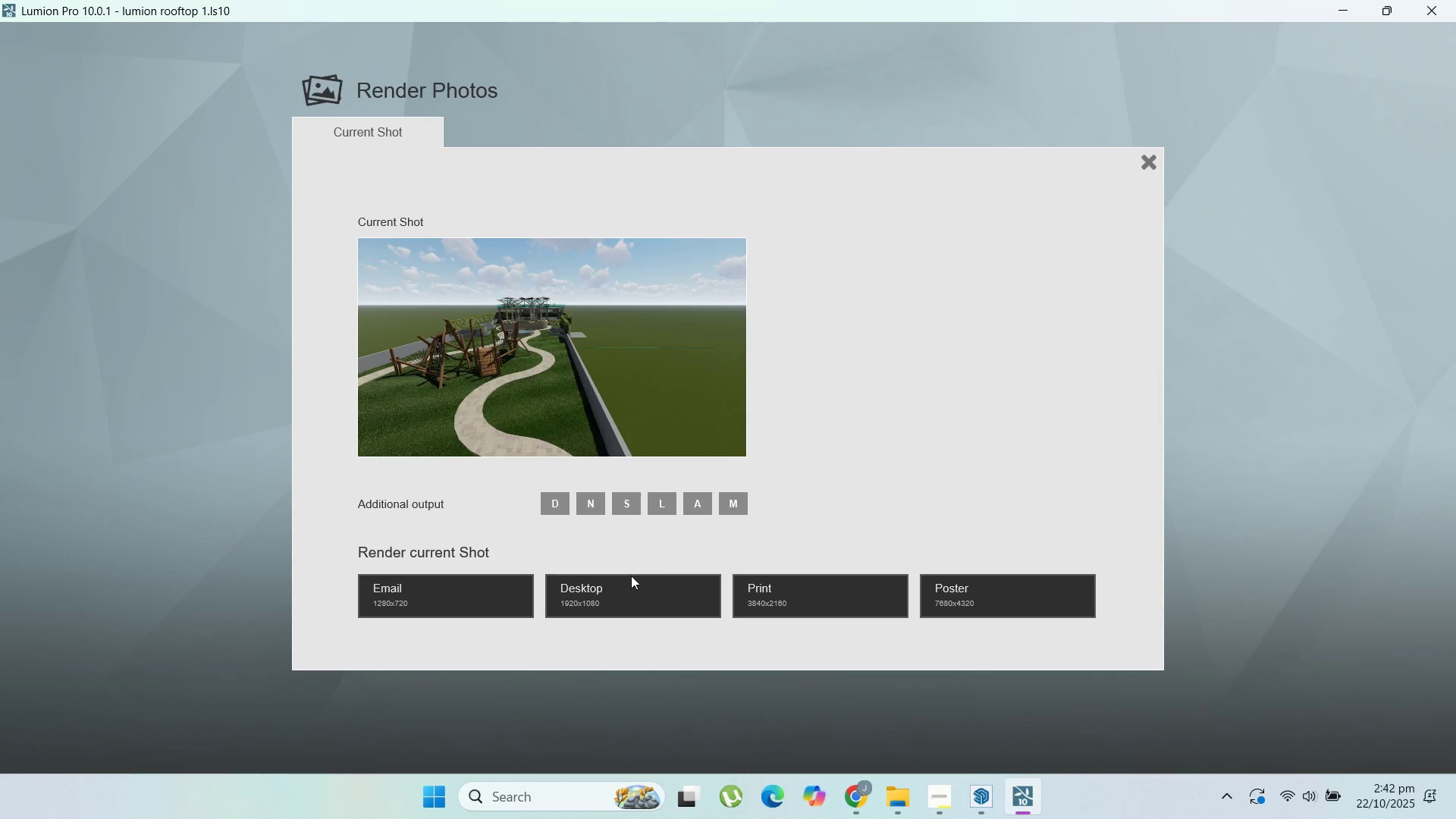 
left_click([946, 795])